 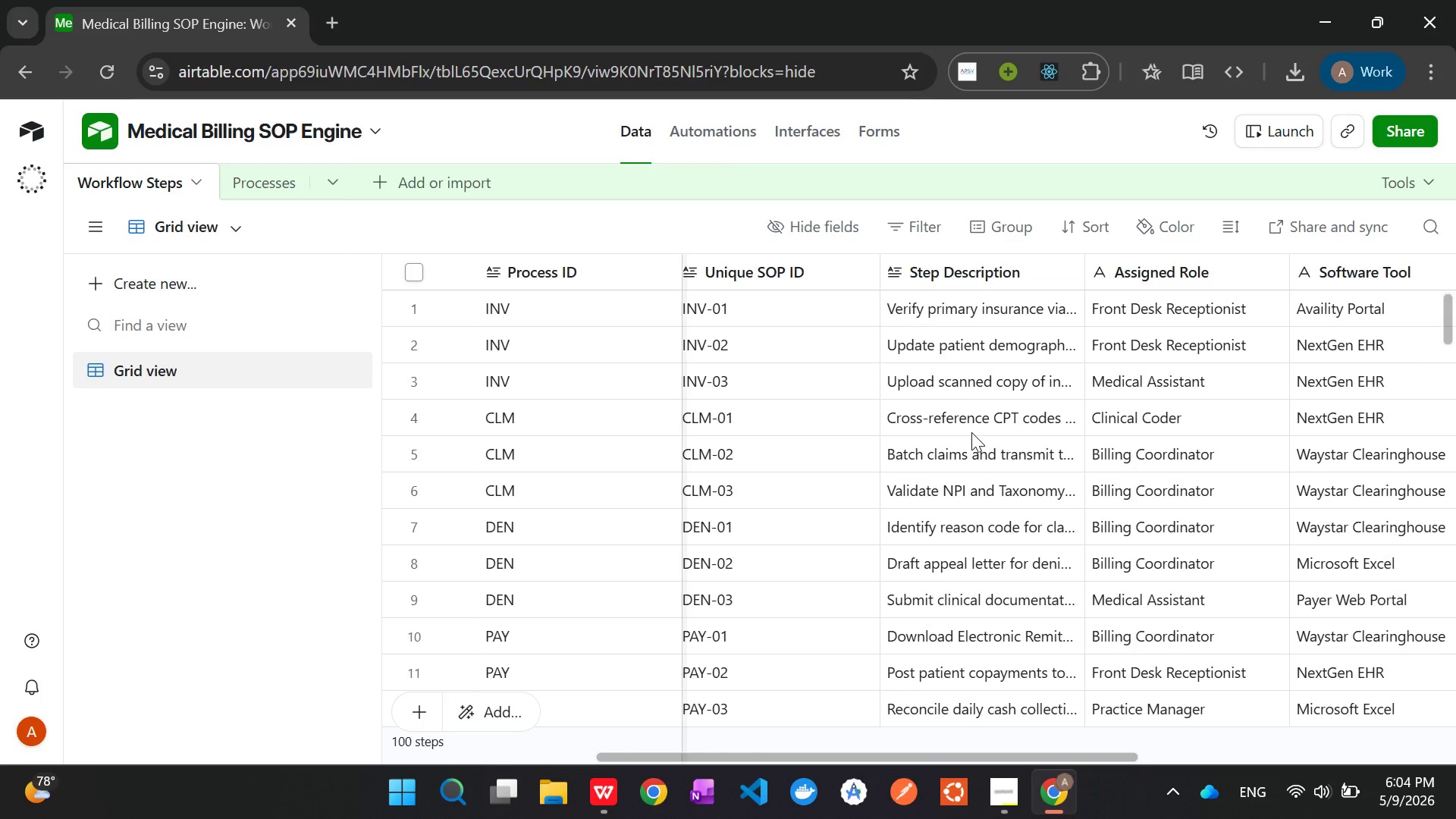 
left_click([1111, 278])
 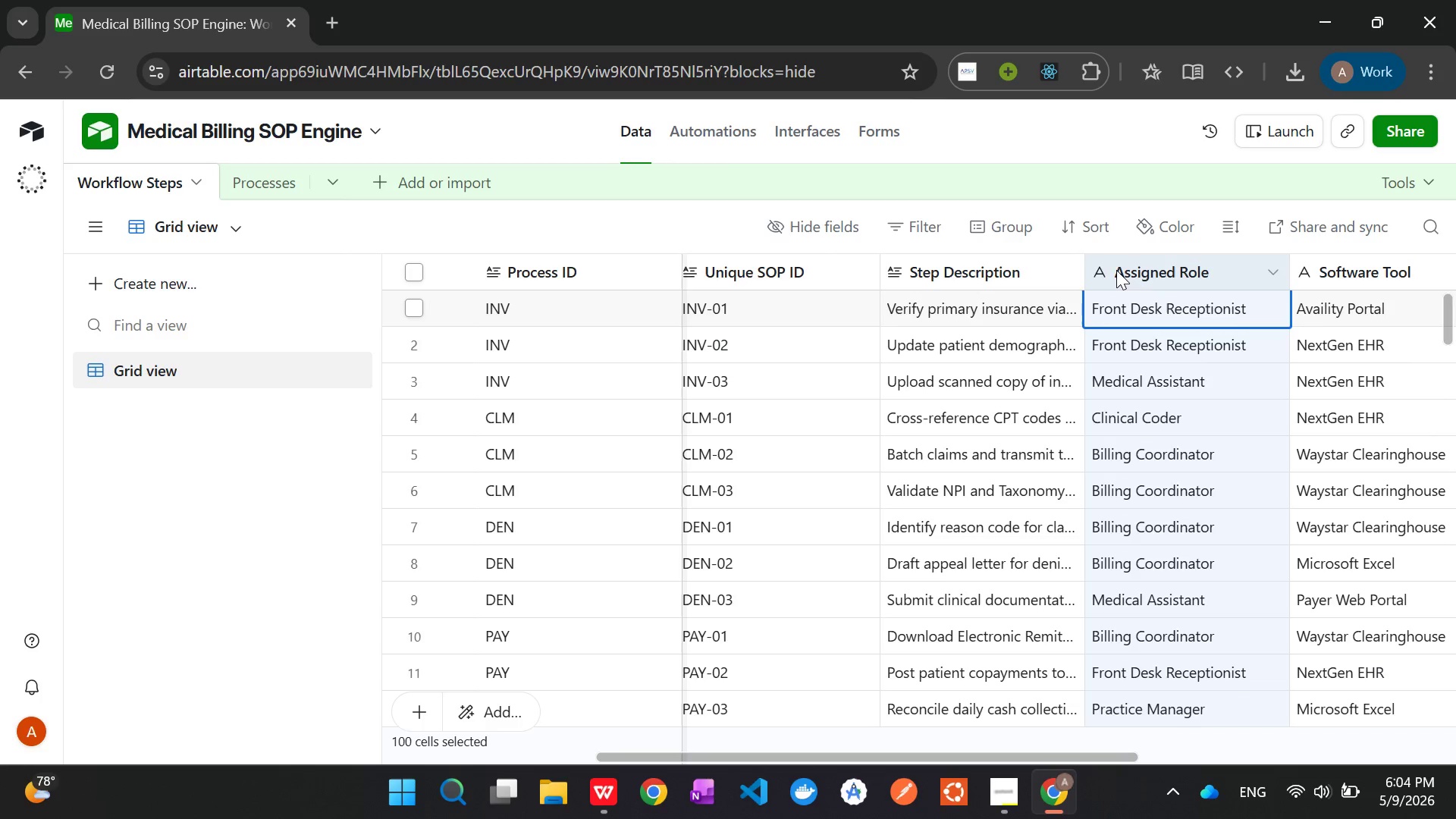 
left_click([1116, 268])
 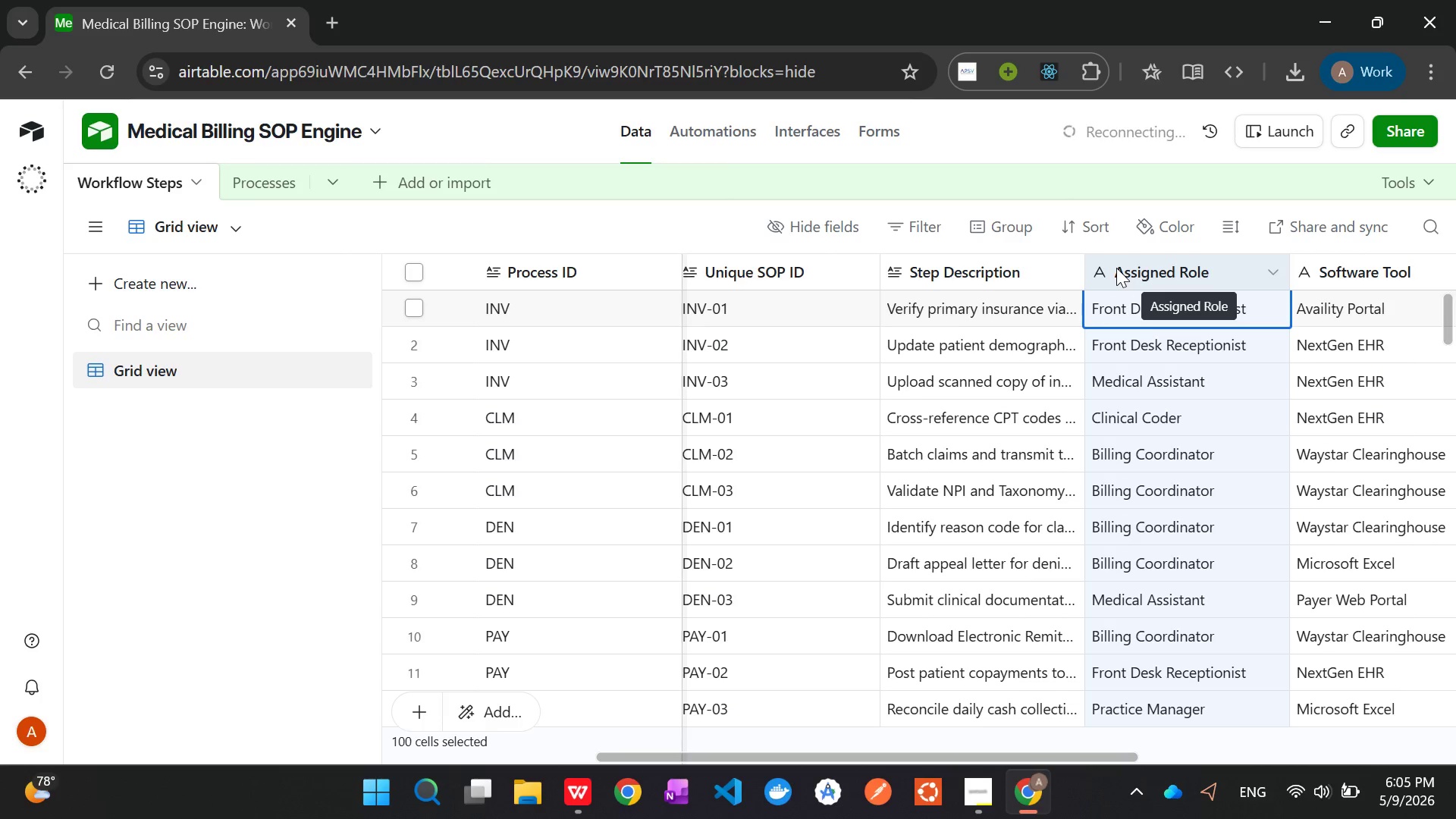 
wait(78.47)
 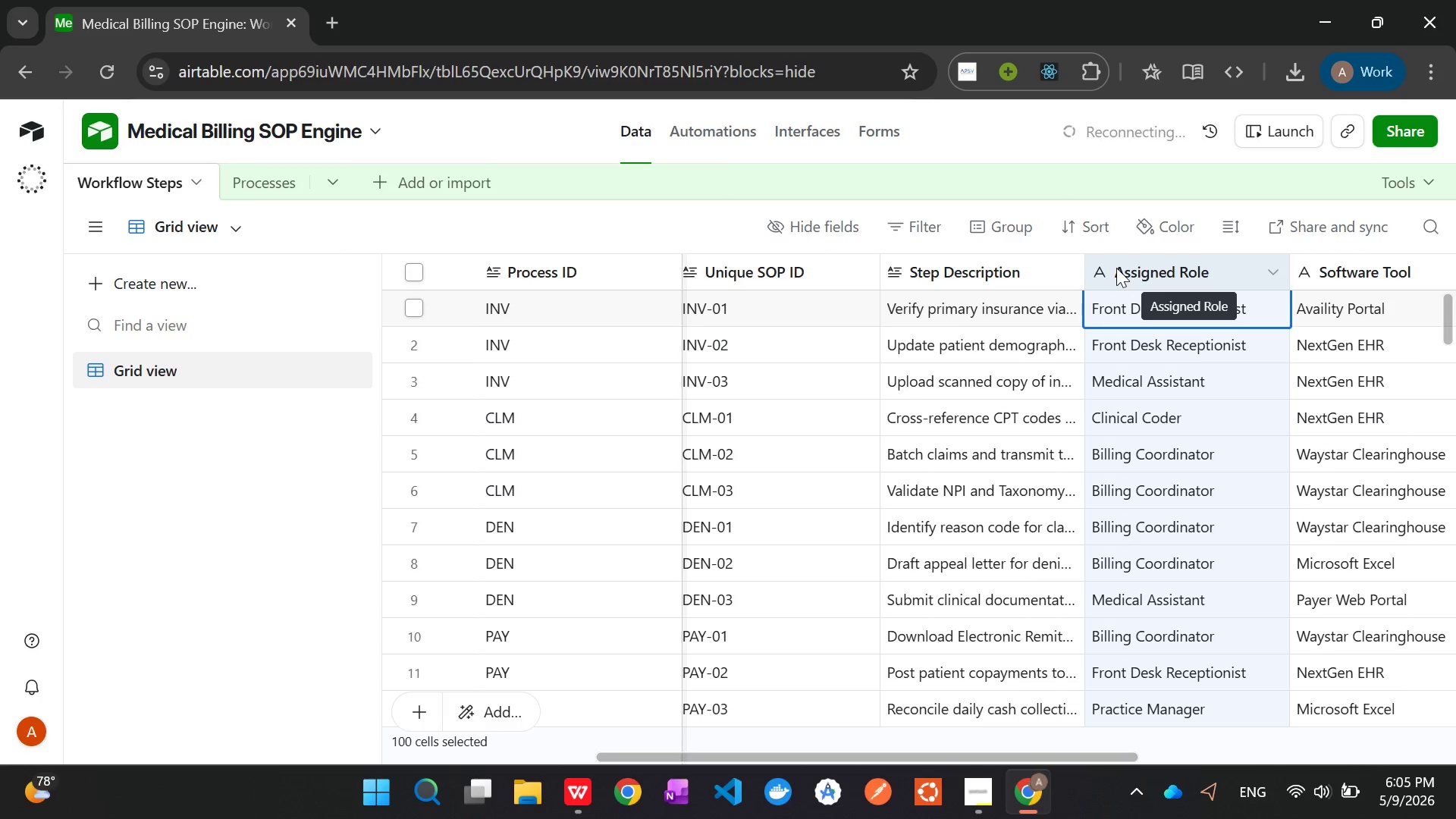 
left_click([1143, 425])
 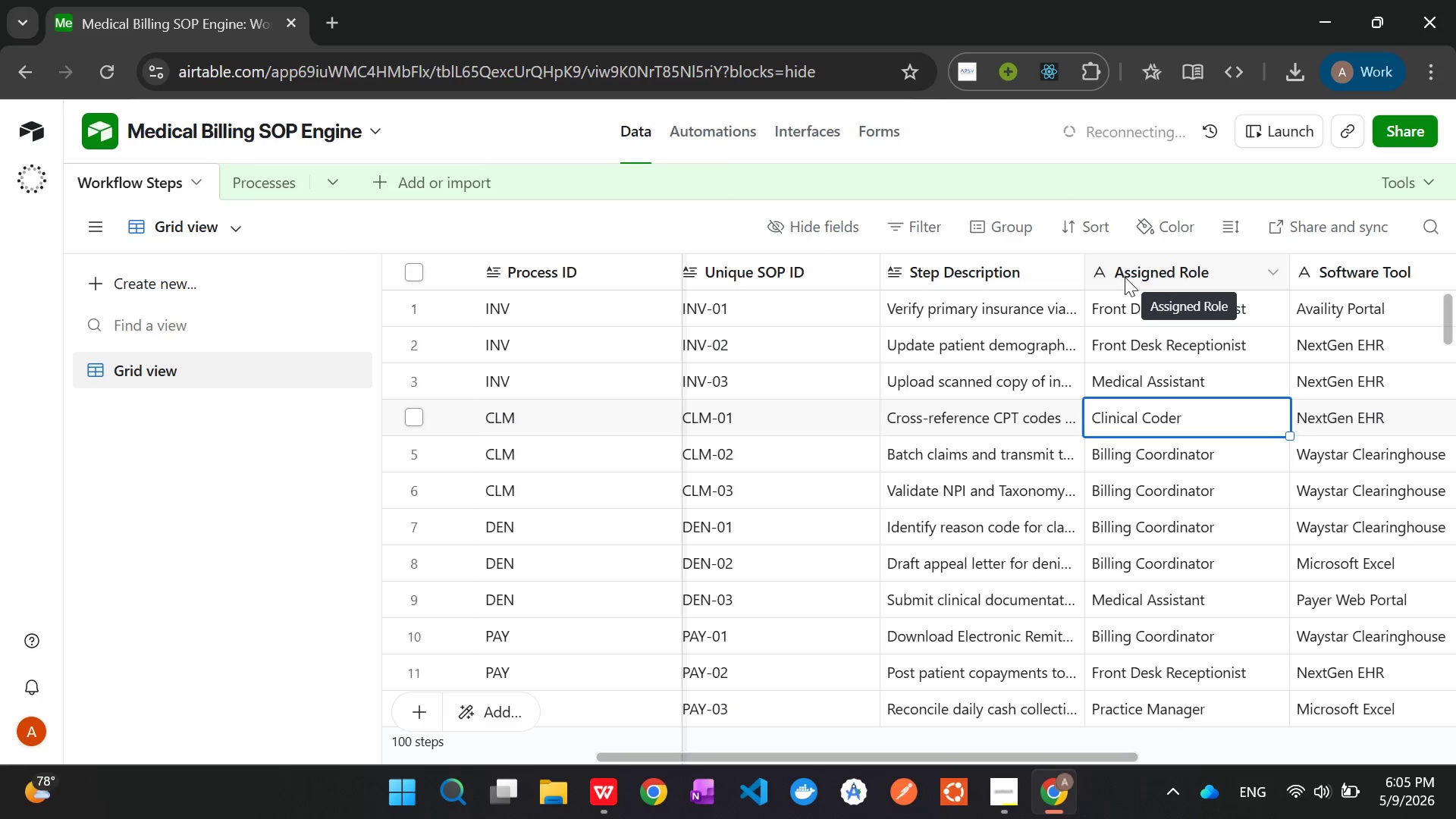 
wait(10.67)
 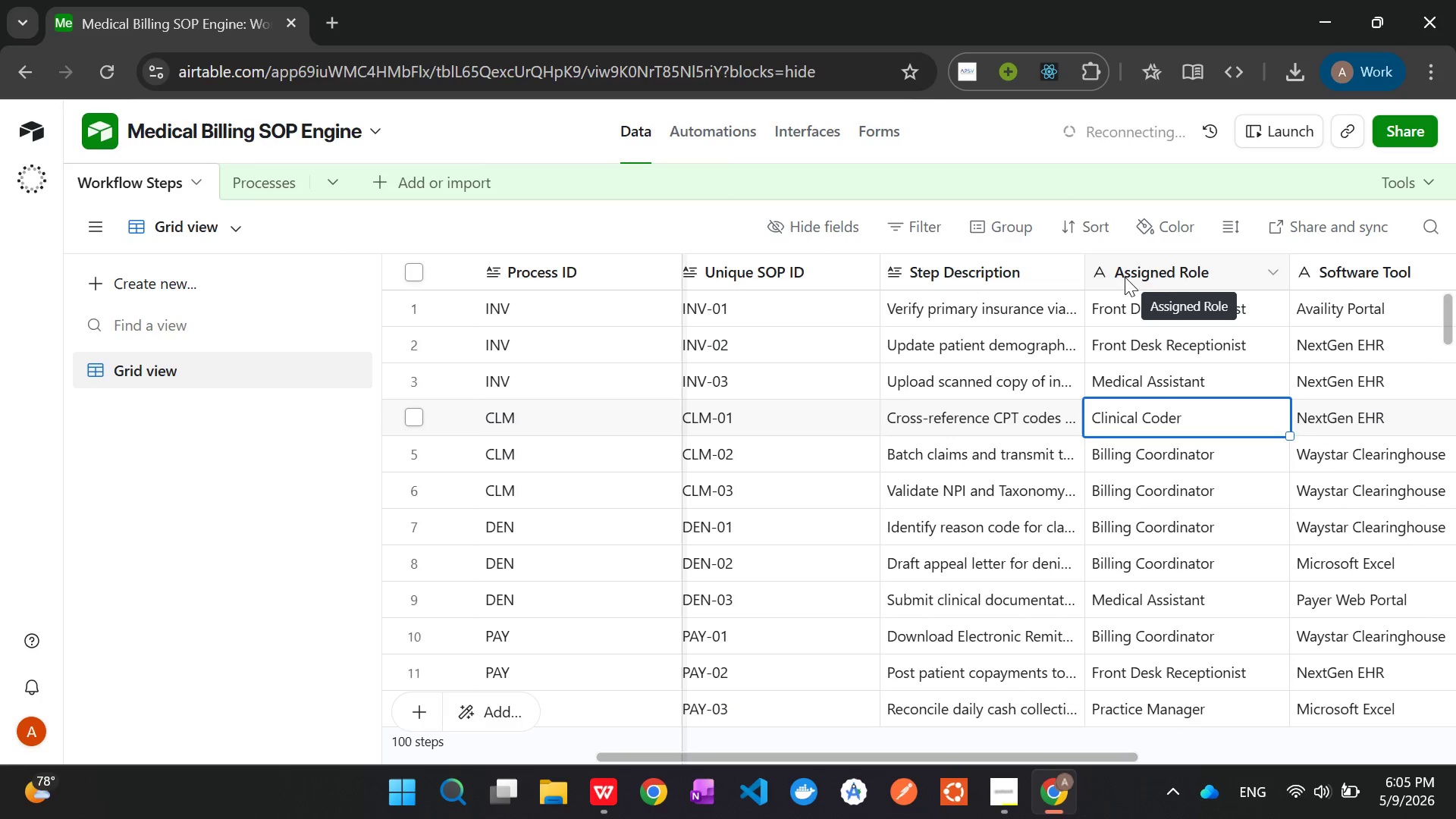 
right_click([1125, 277])
 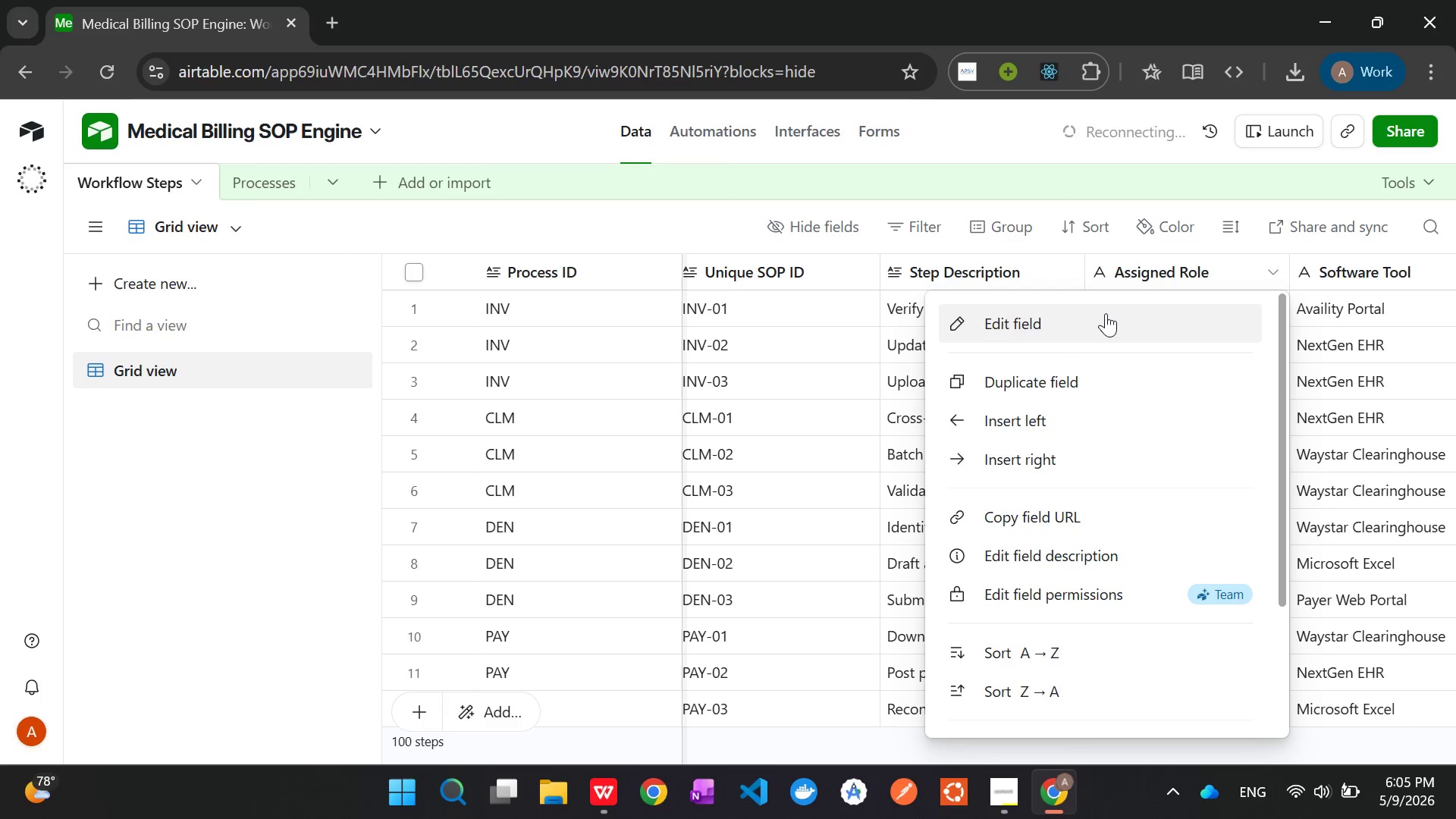 
wait(6.14)
 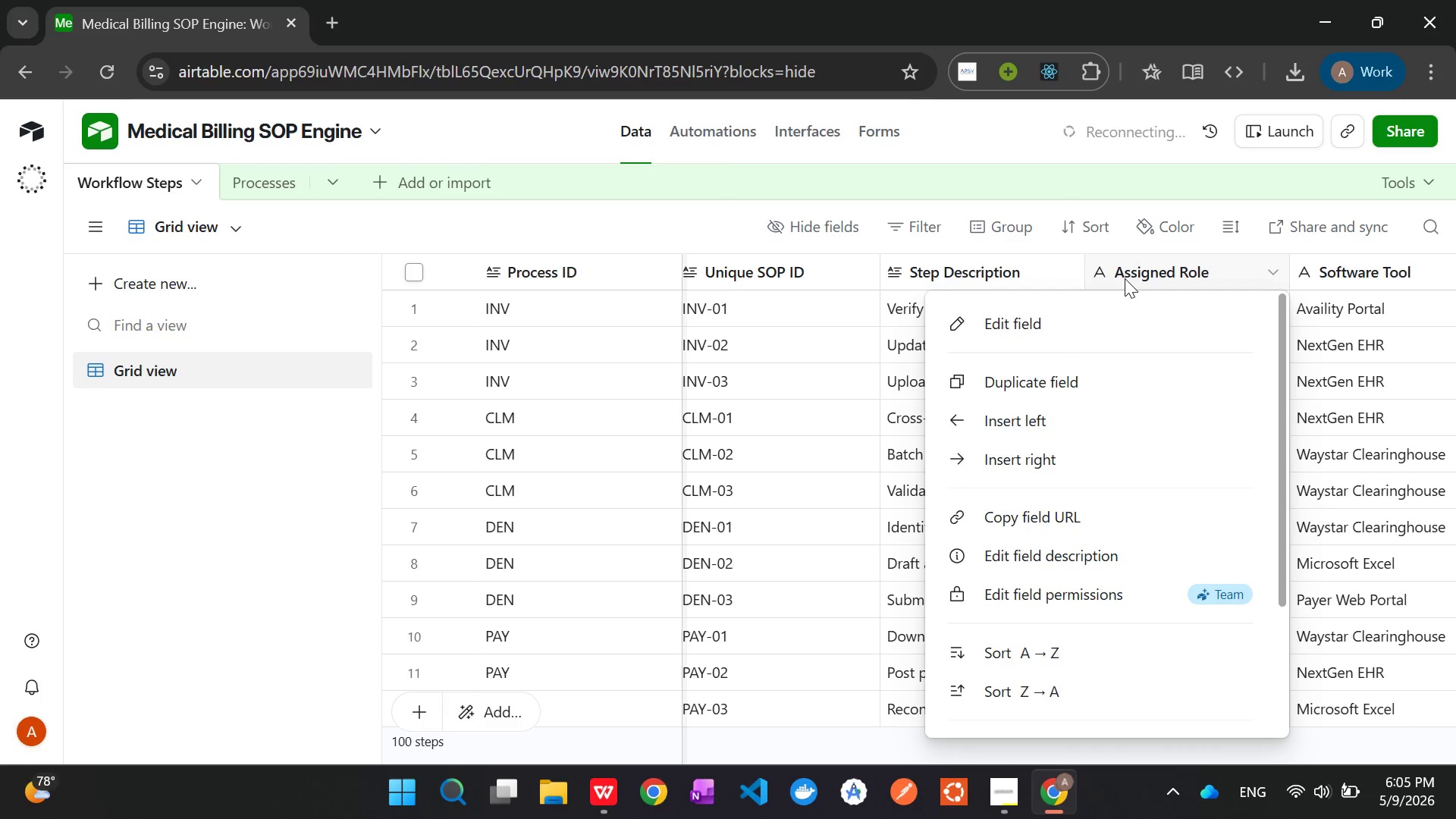 
left_click([1106, 313])
 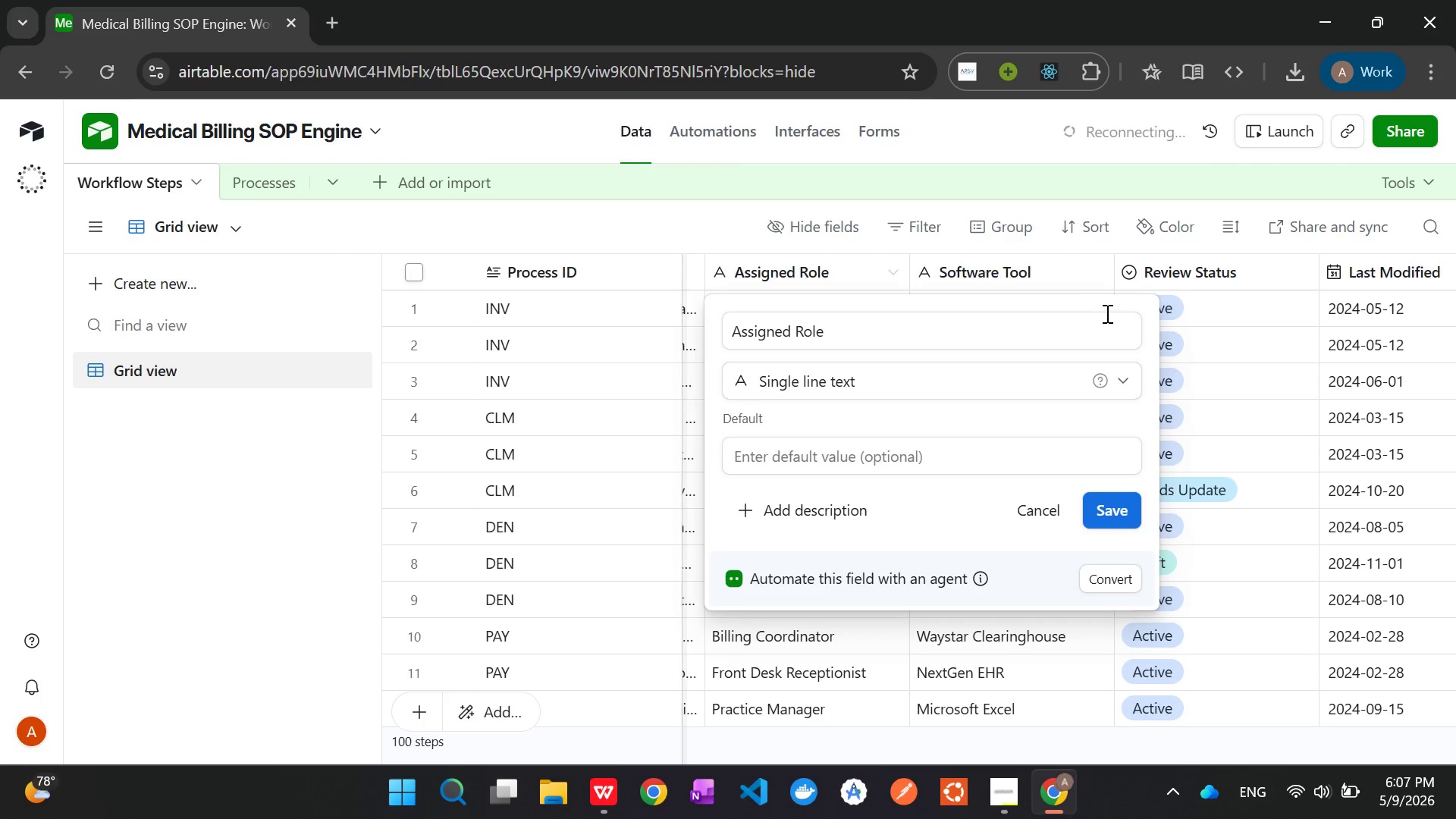 
wait(76.34)
 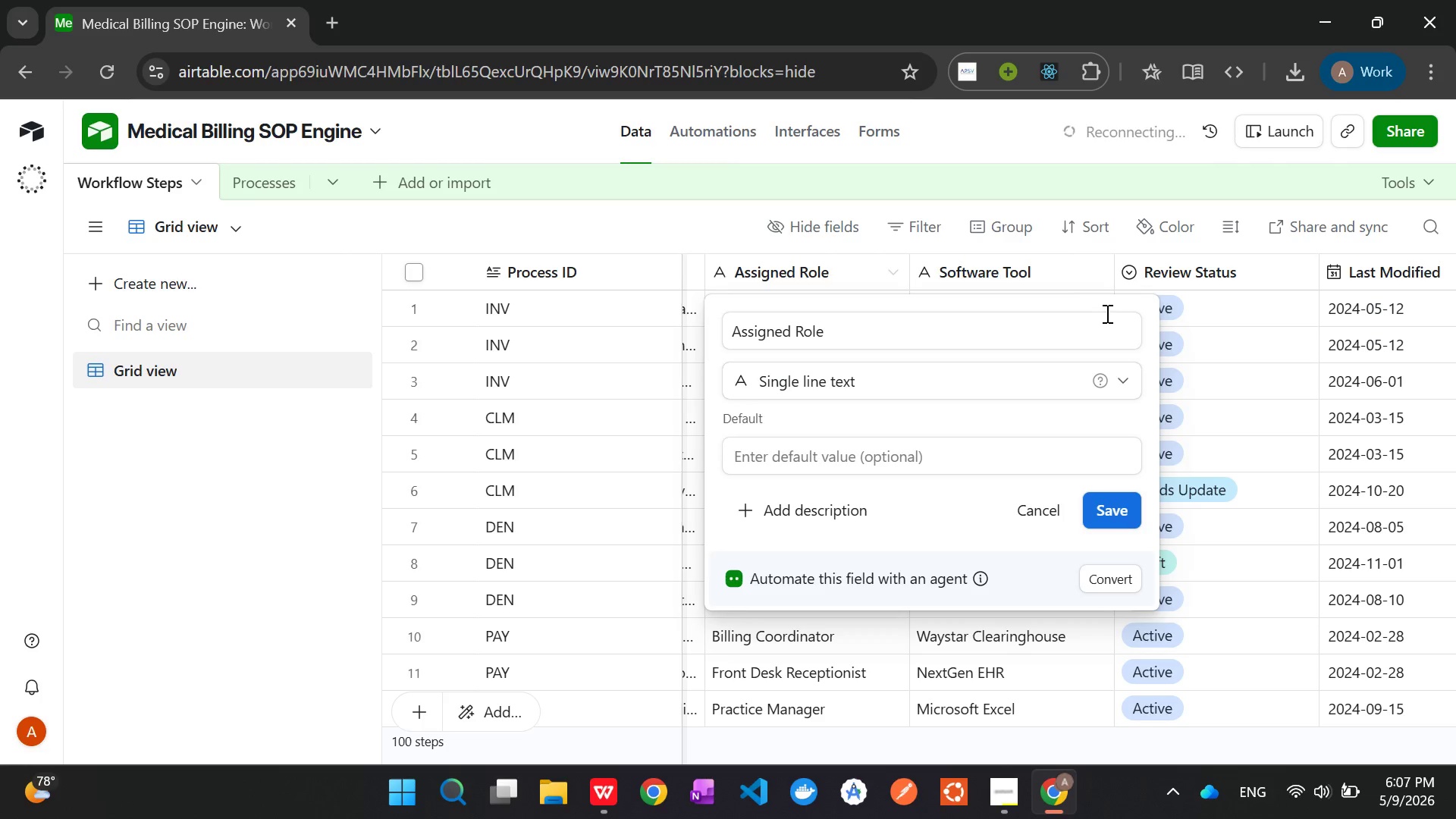 
left_click([871, 380])
 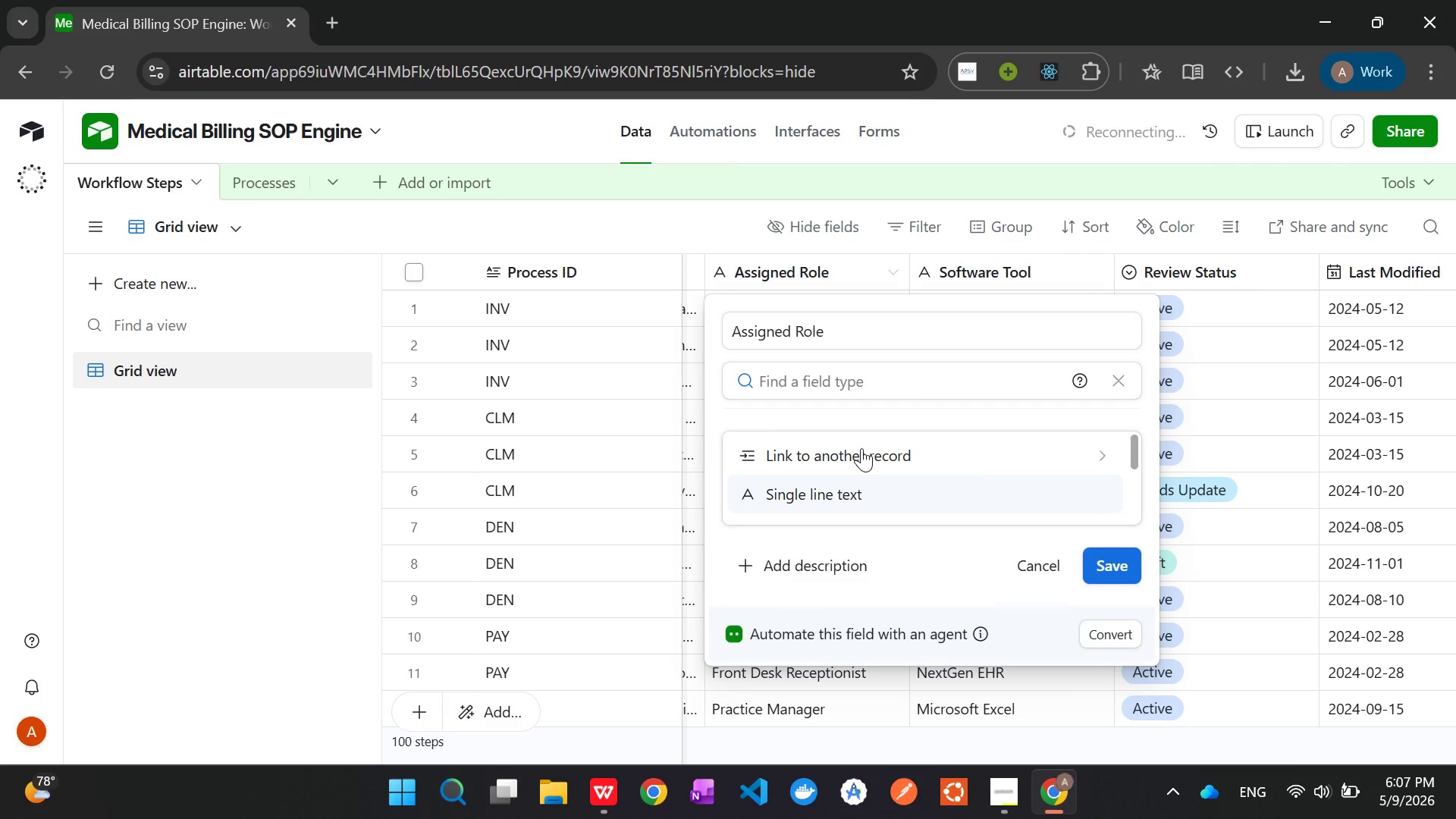 
left_click([862, 452])
 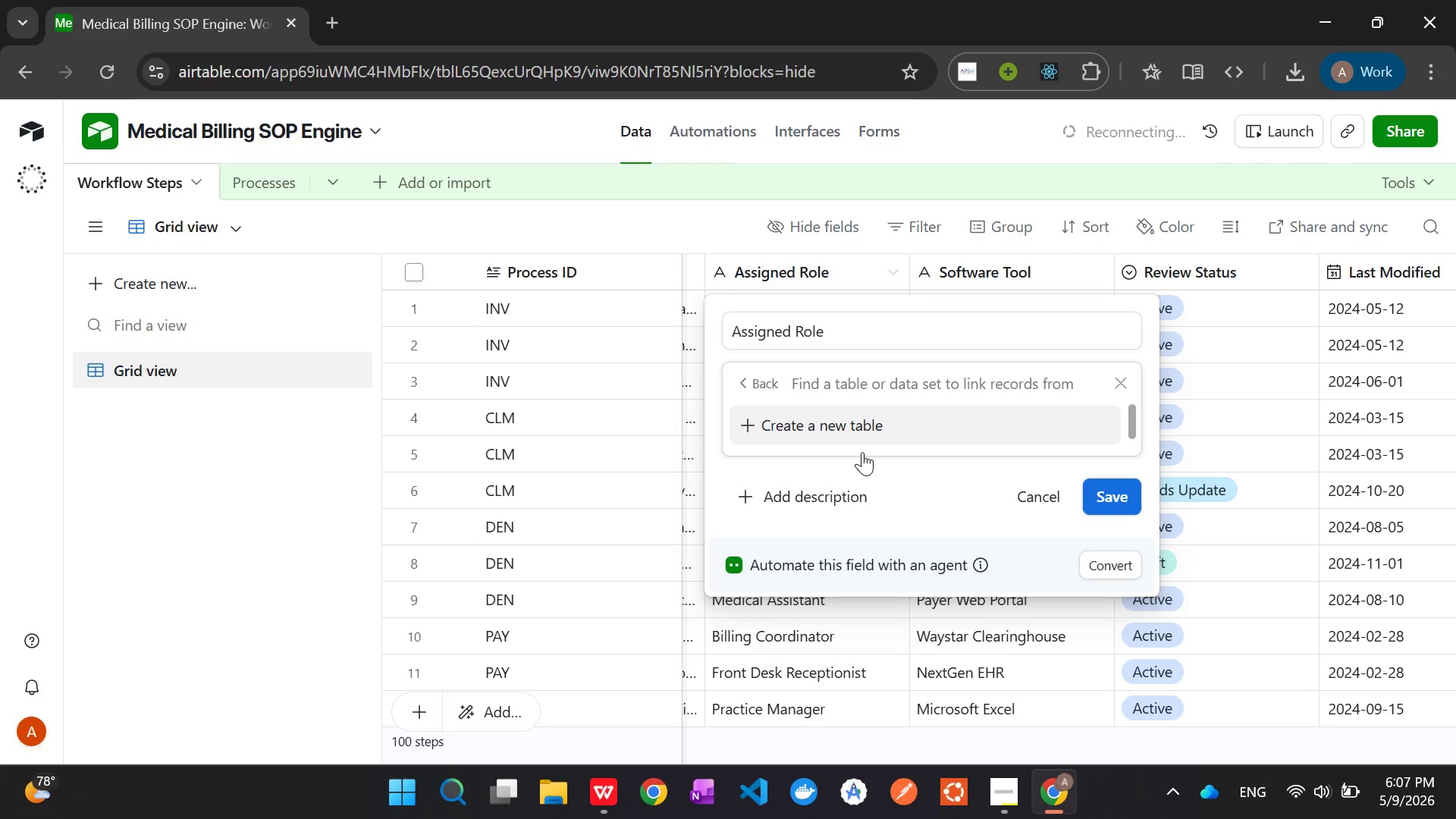 
wait(10.16)
 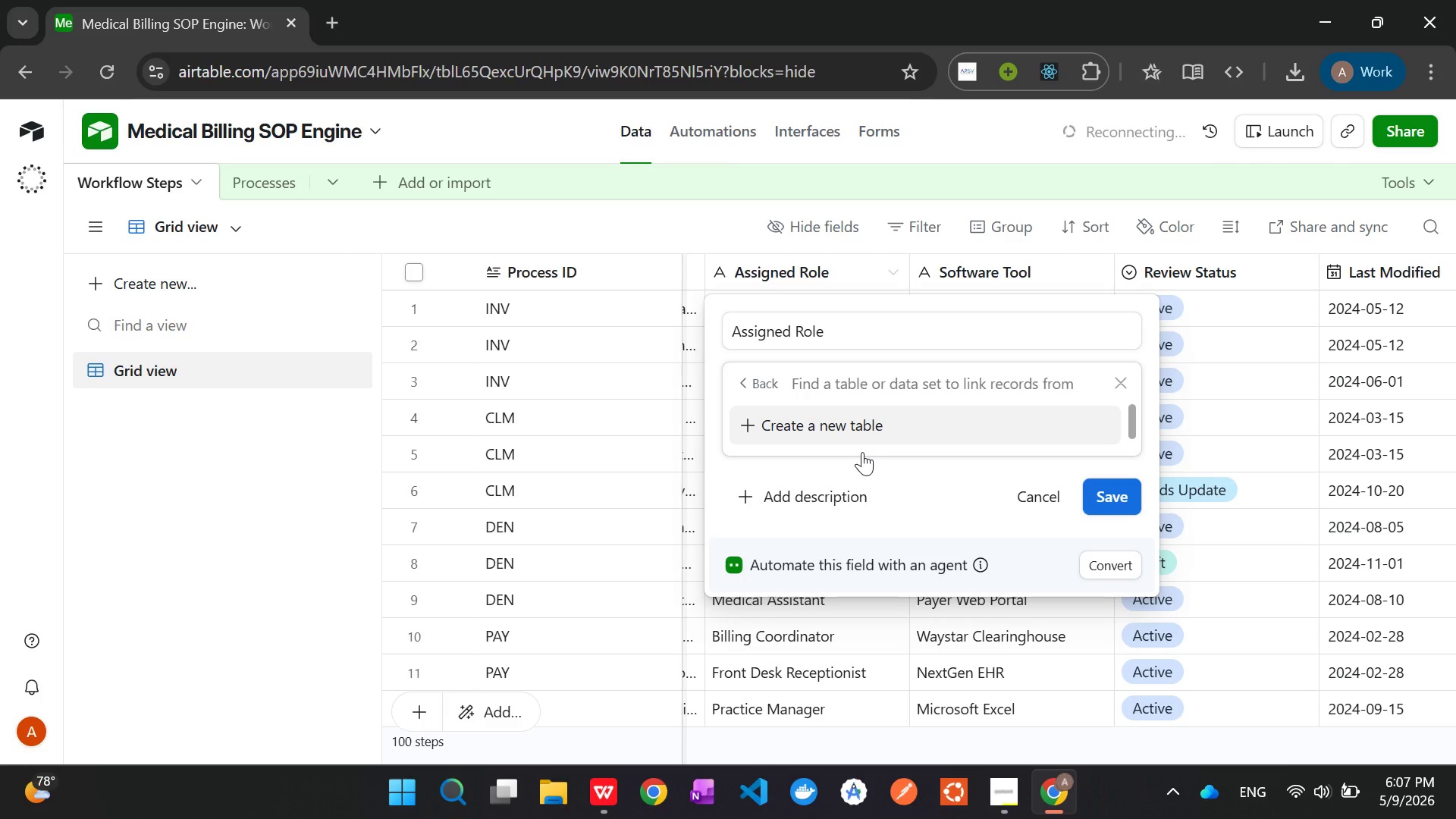 
left_click([789, 422])
 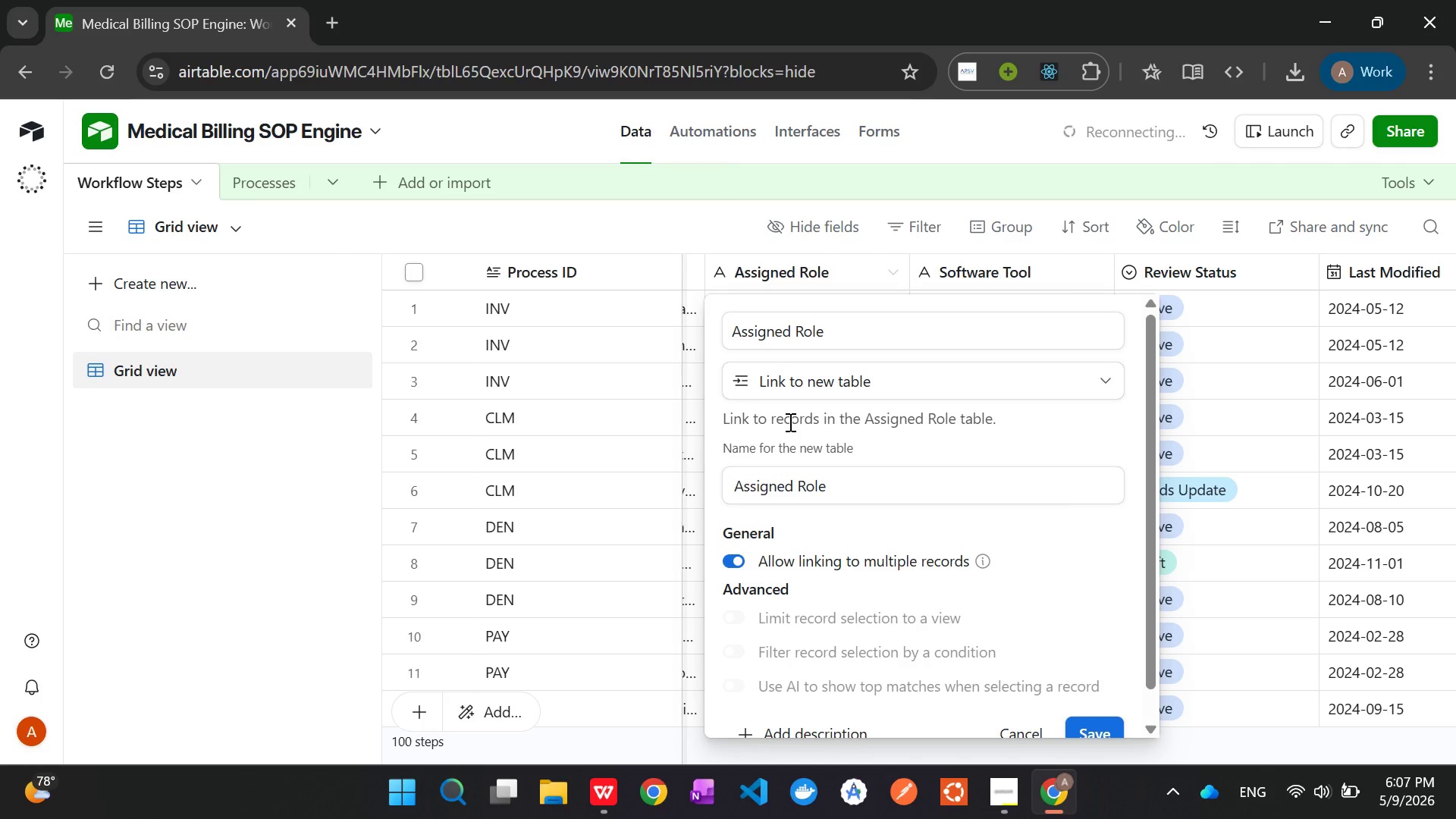 
wait(20.28)
 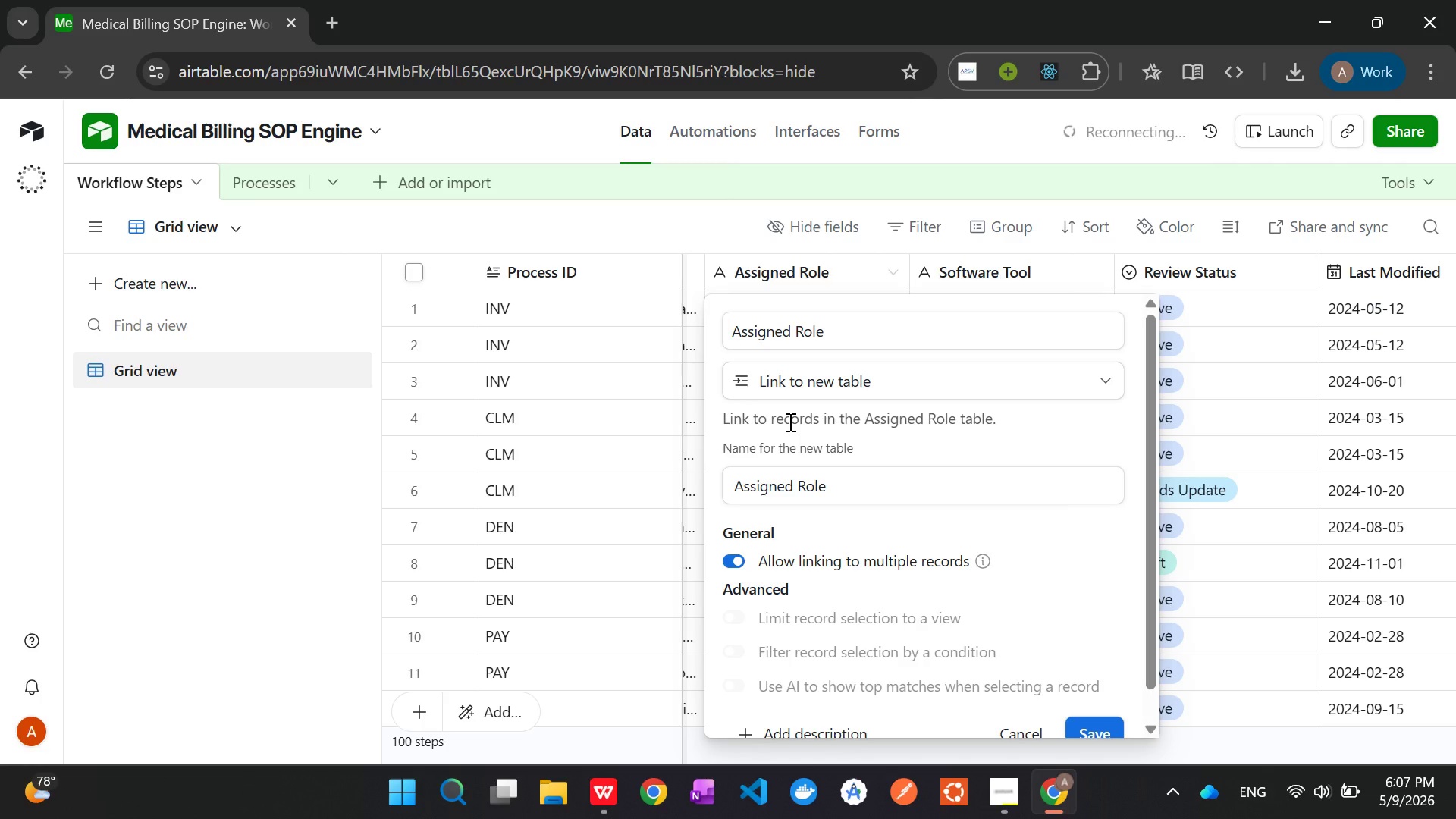 
left_click([799, 484])
 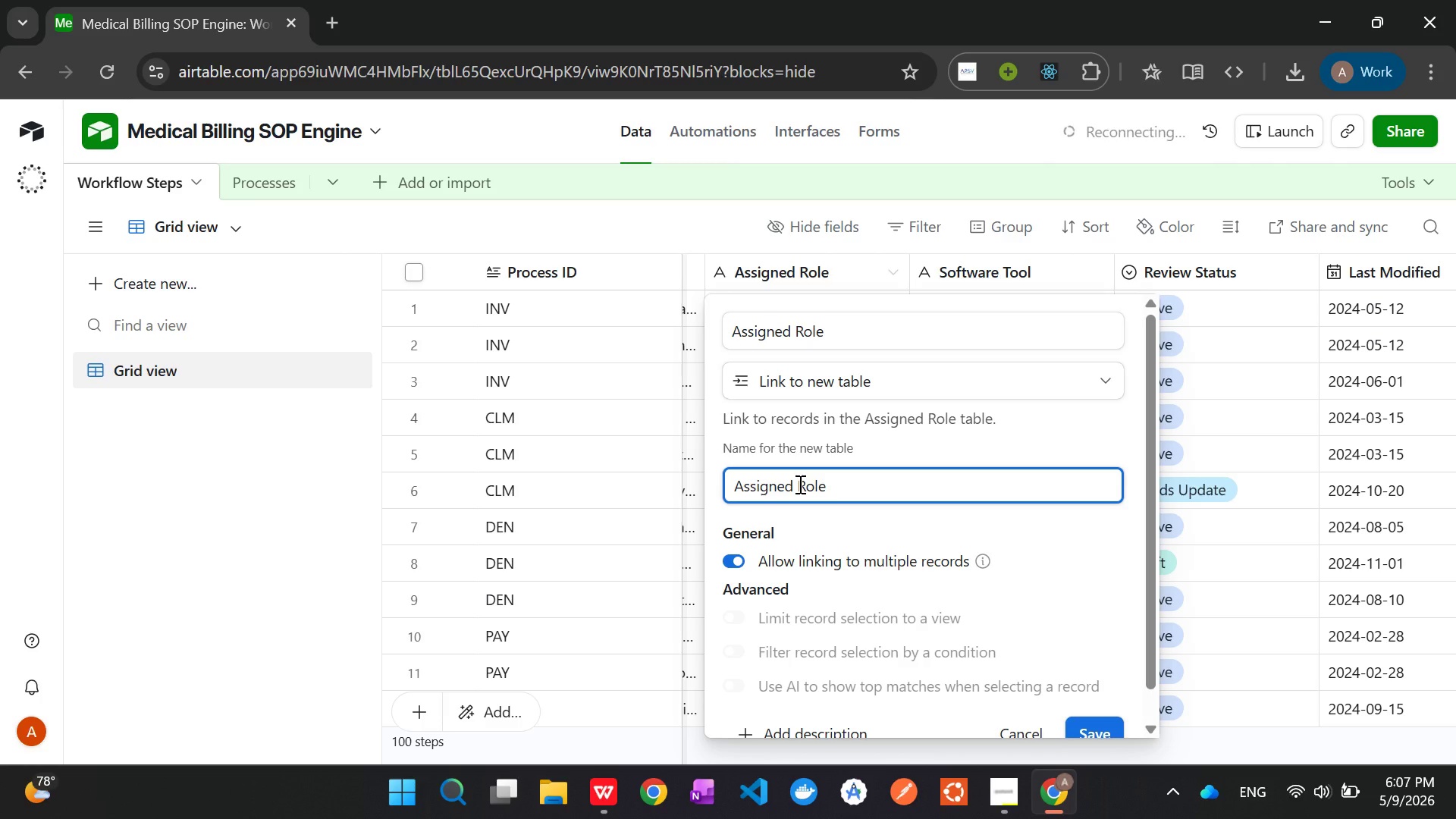 
key(Backspace)
 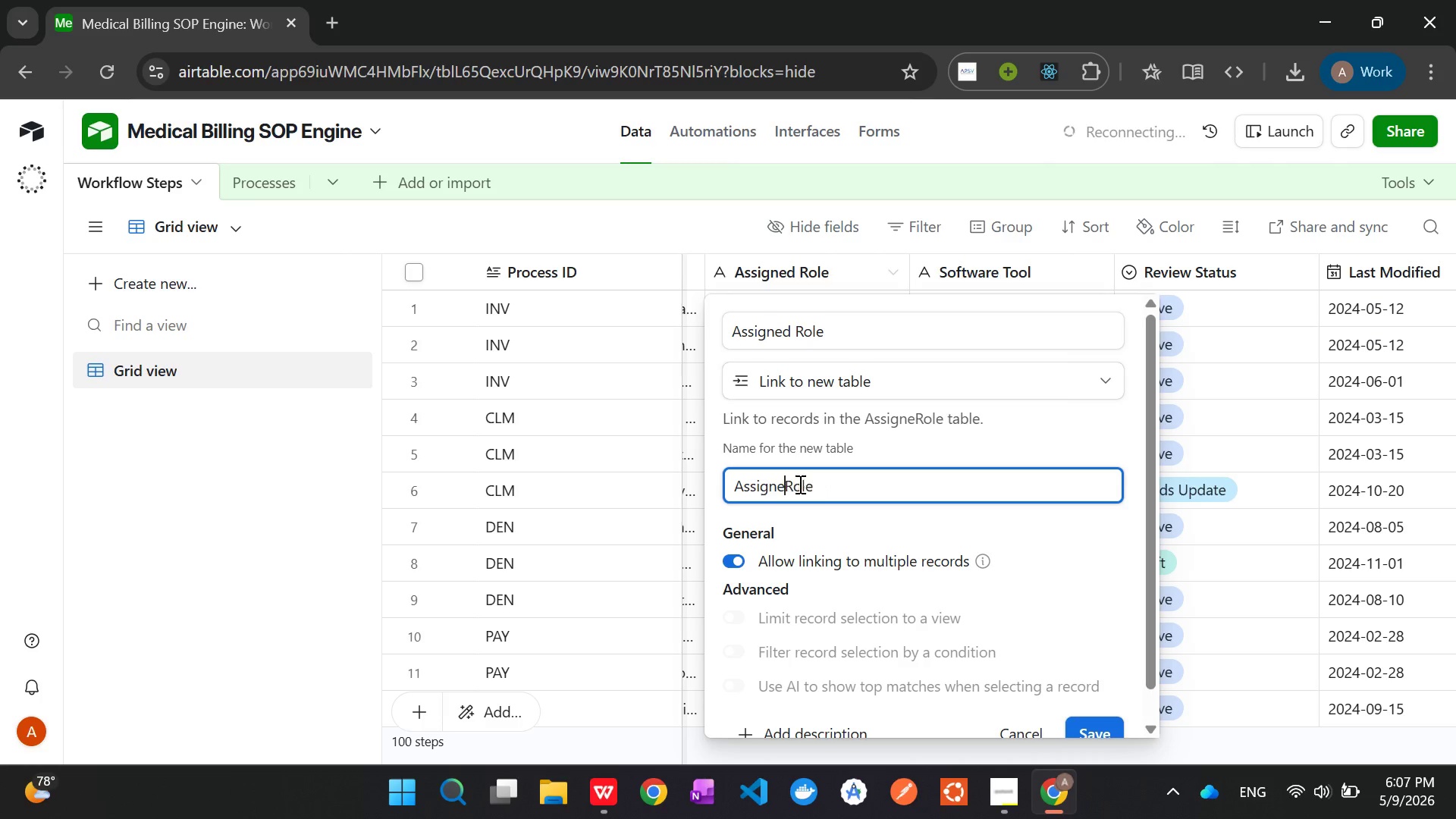 
key(Backspace)
 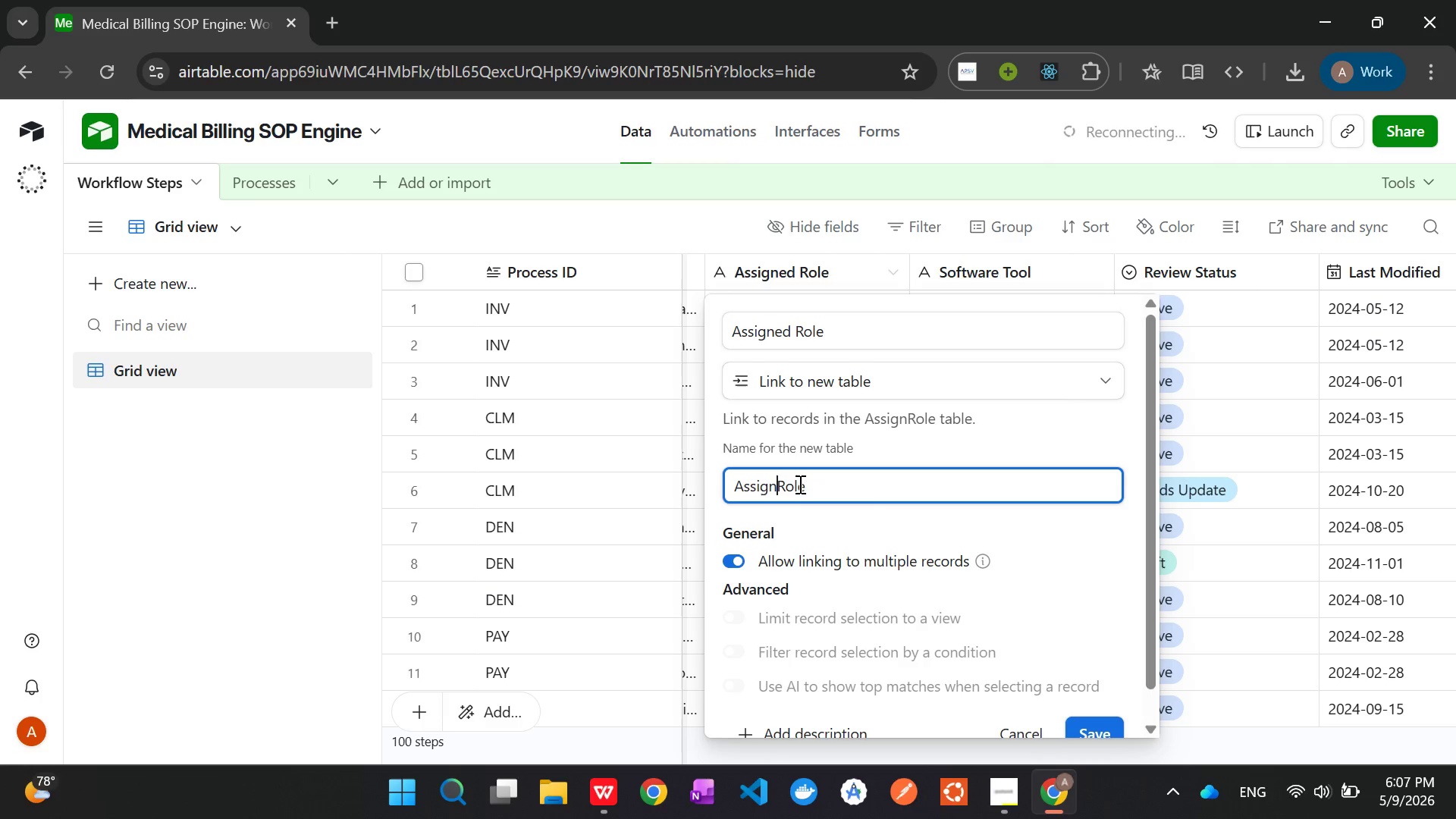 
key(Backspace)
 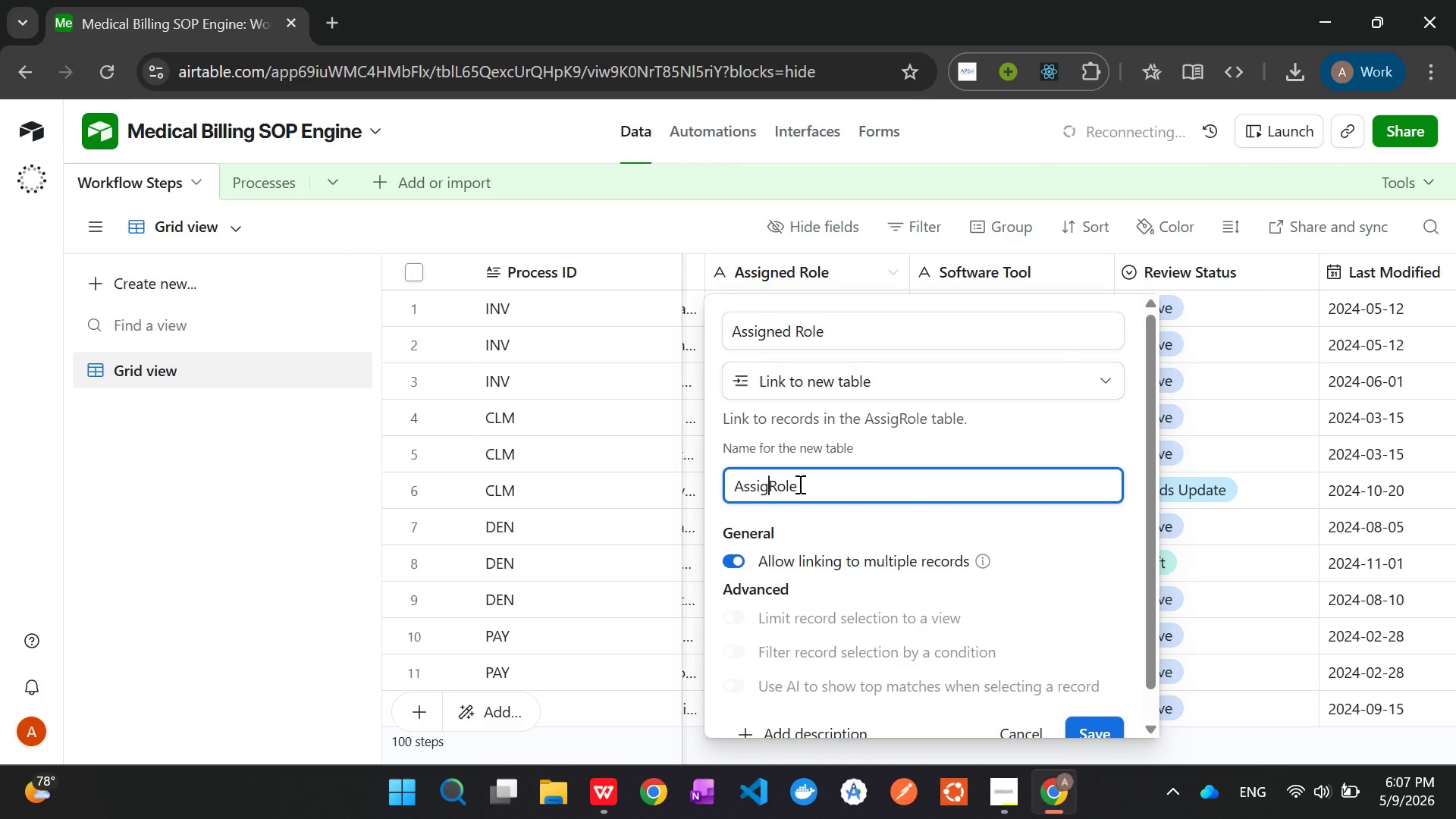 
key(Backspace)
 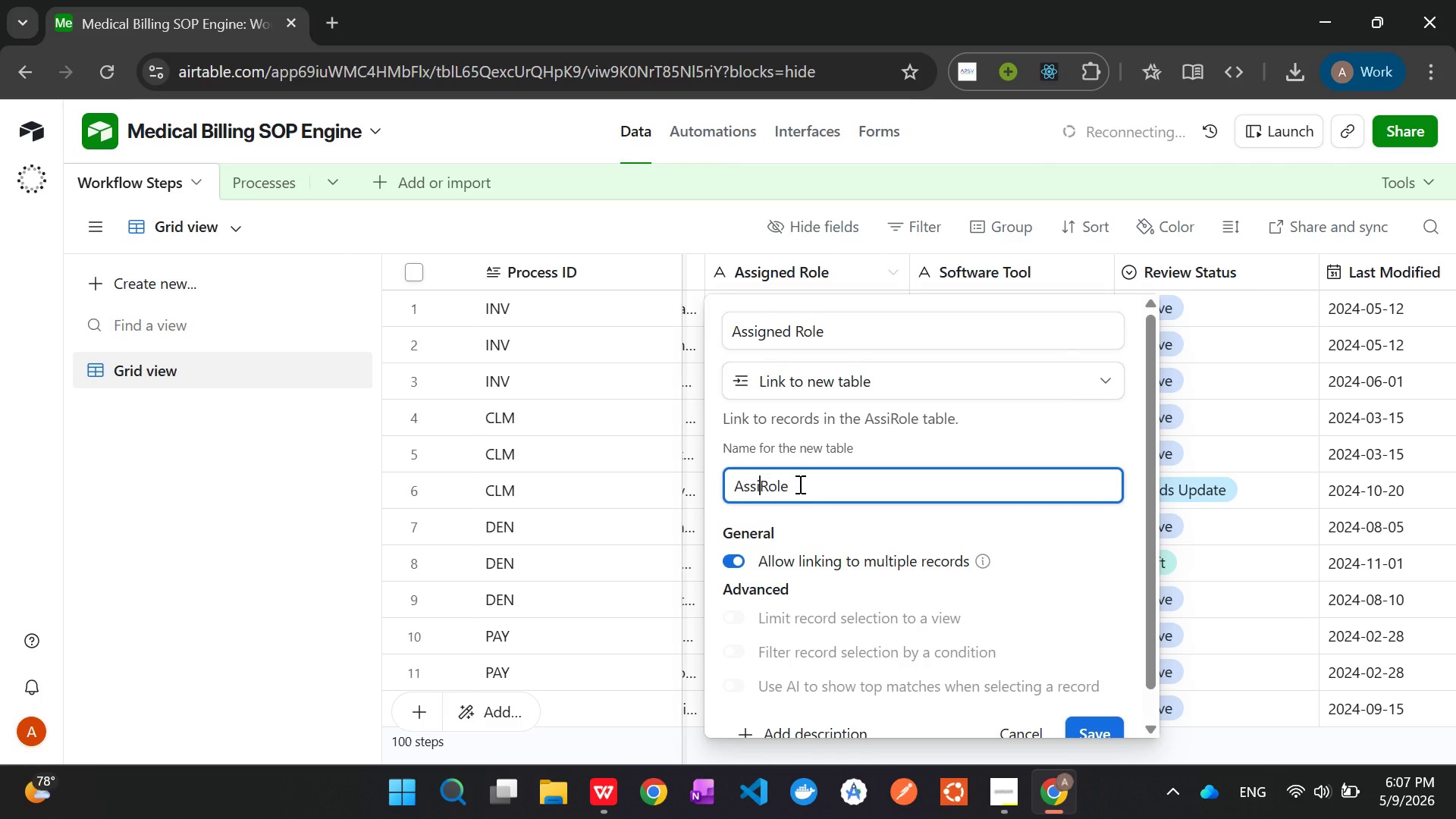 
key(Backspace)
 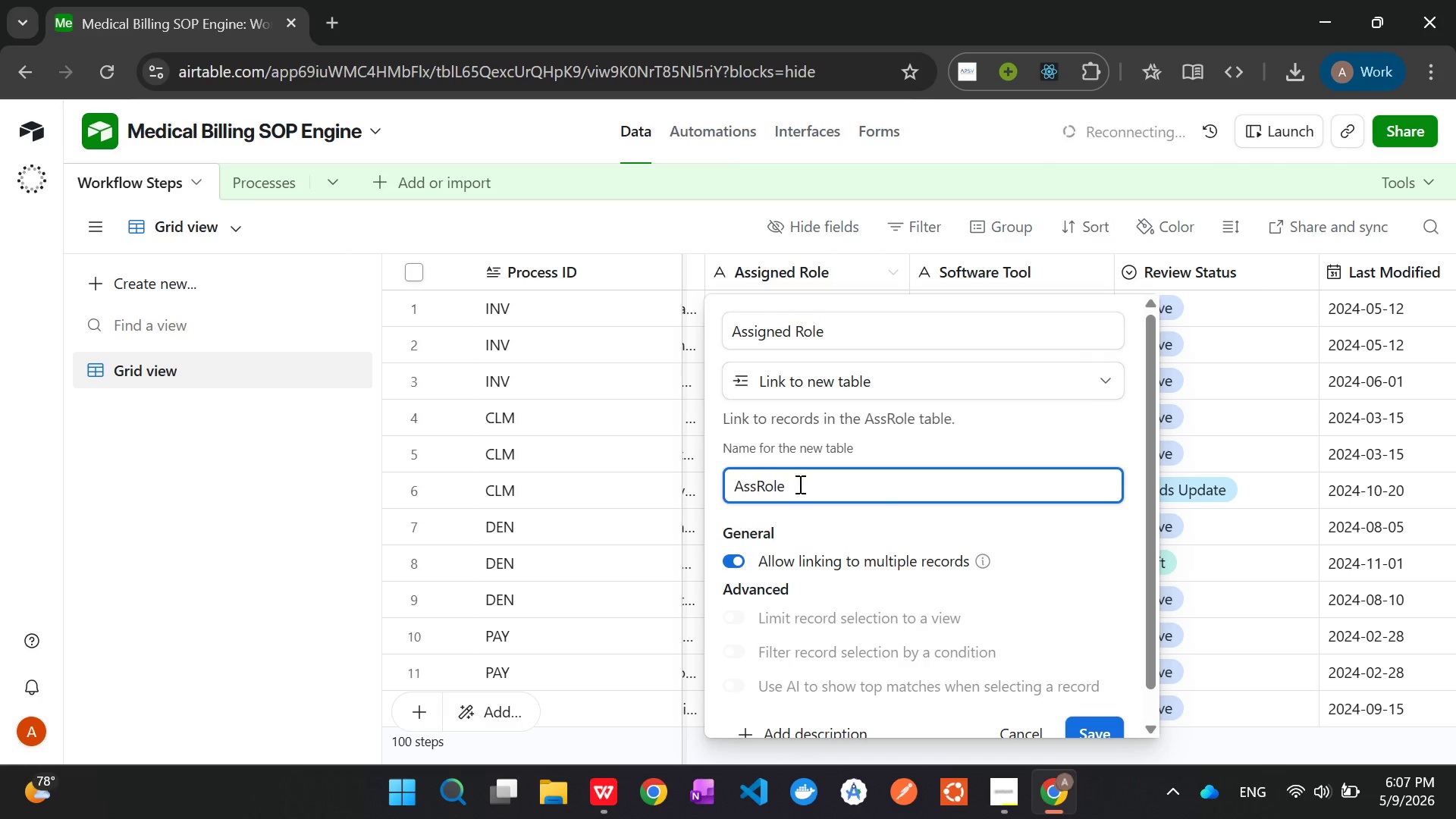 
key(Backspace)
 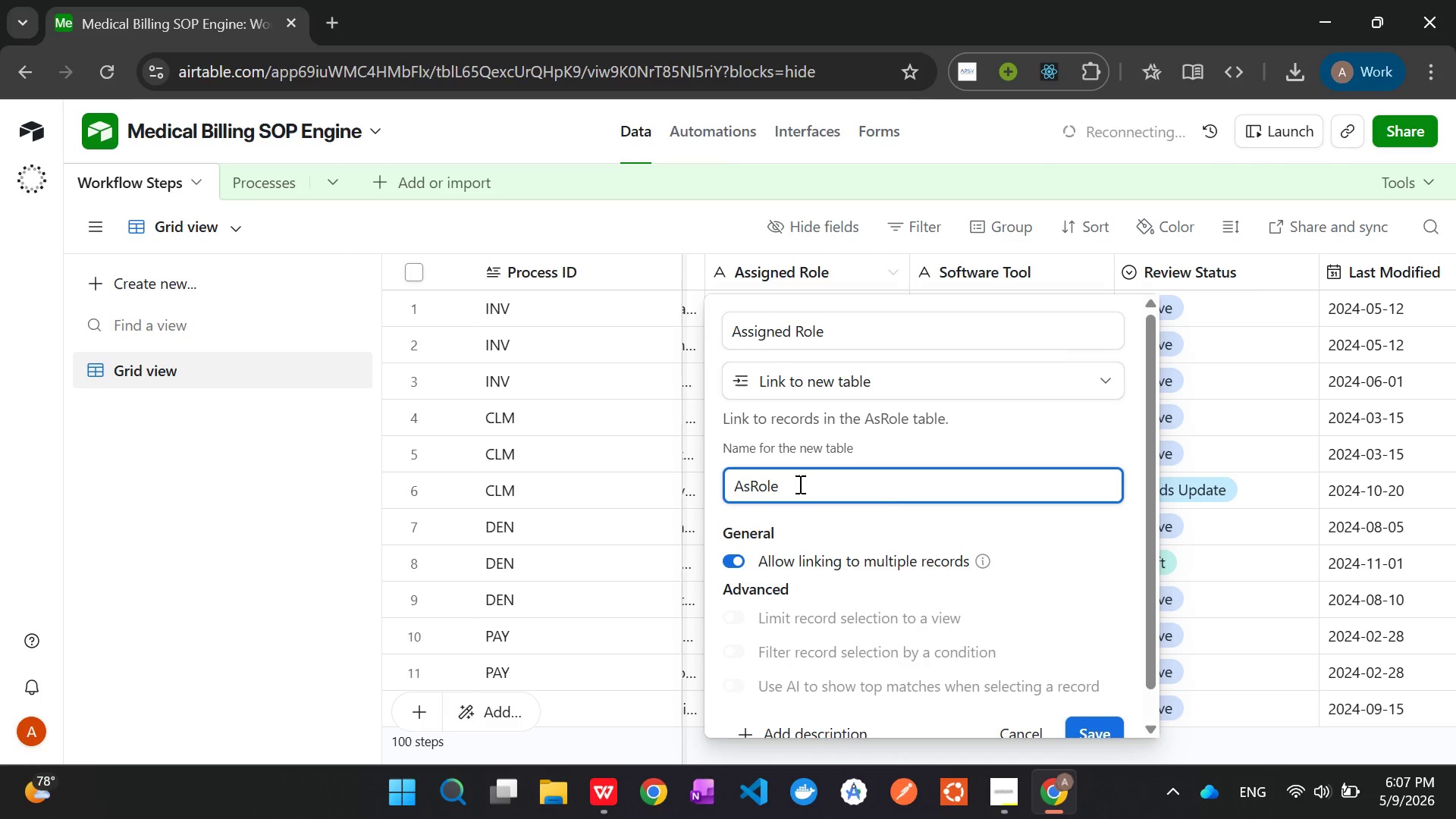 
key(Backspace)
 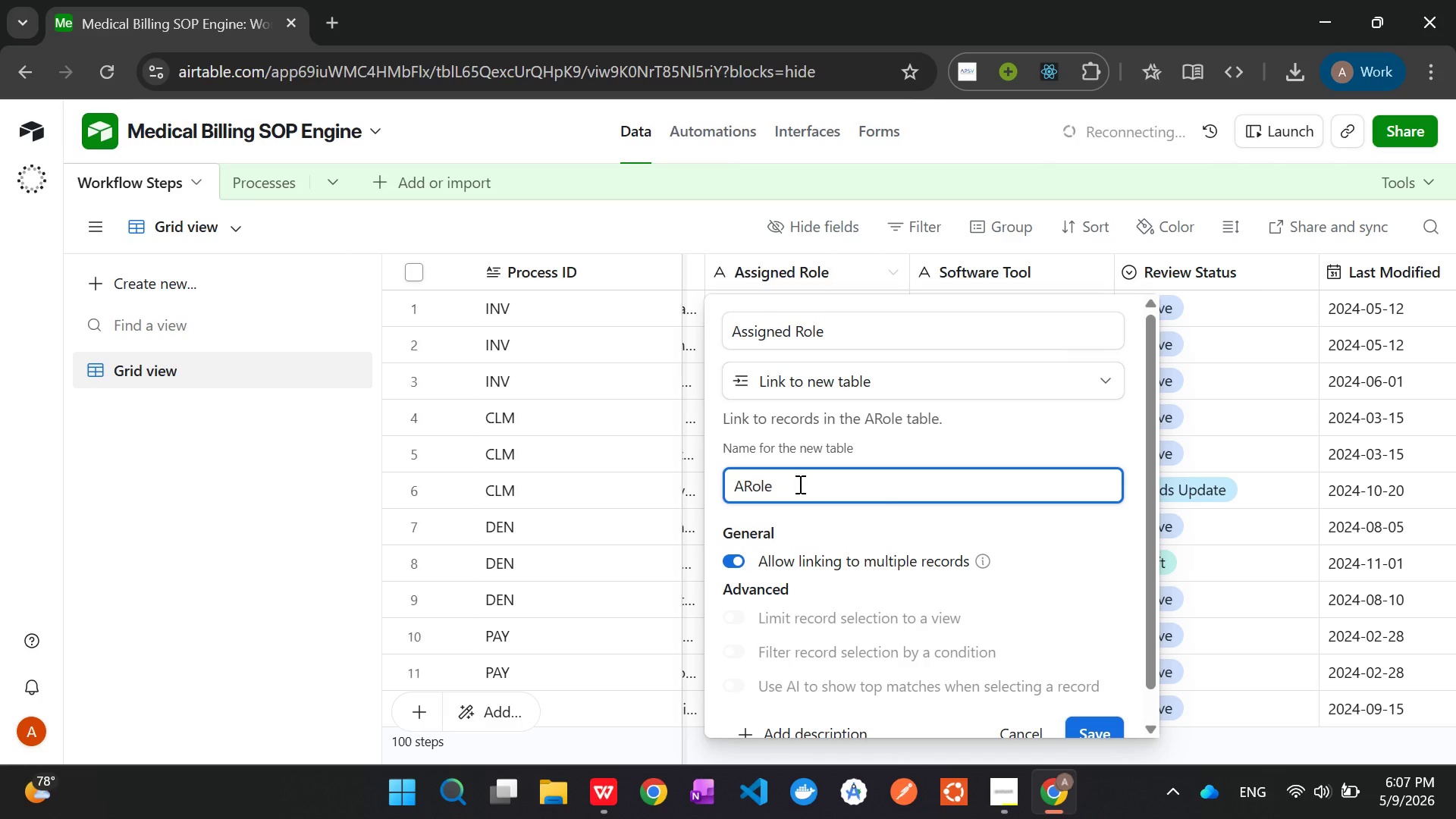 
key(Backspace)
 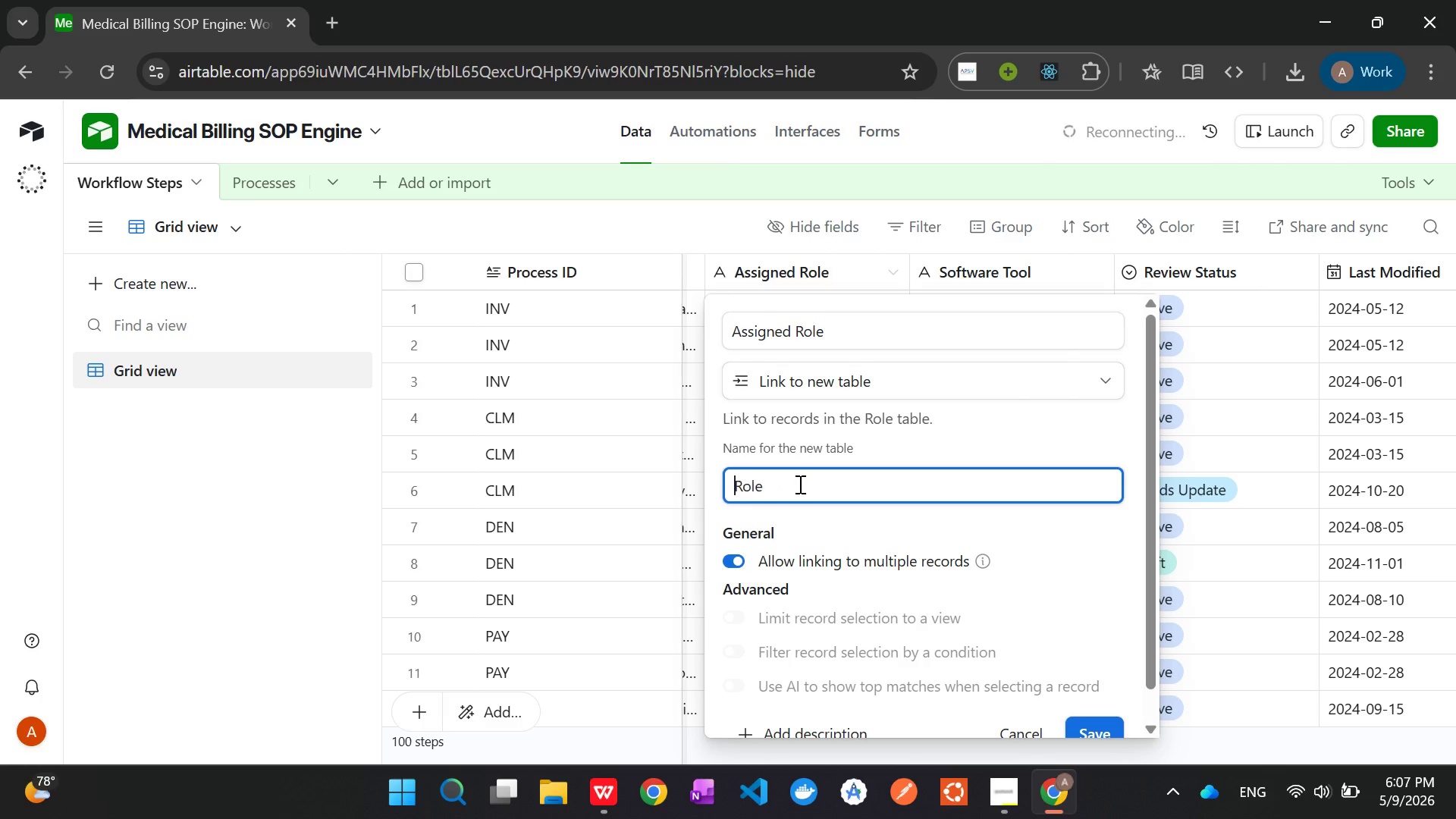 
key(Backspace)
 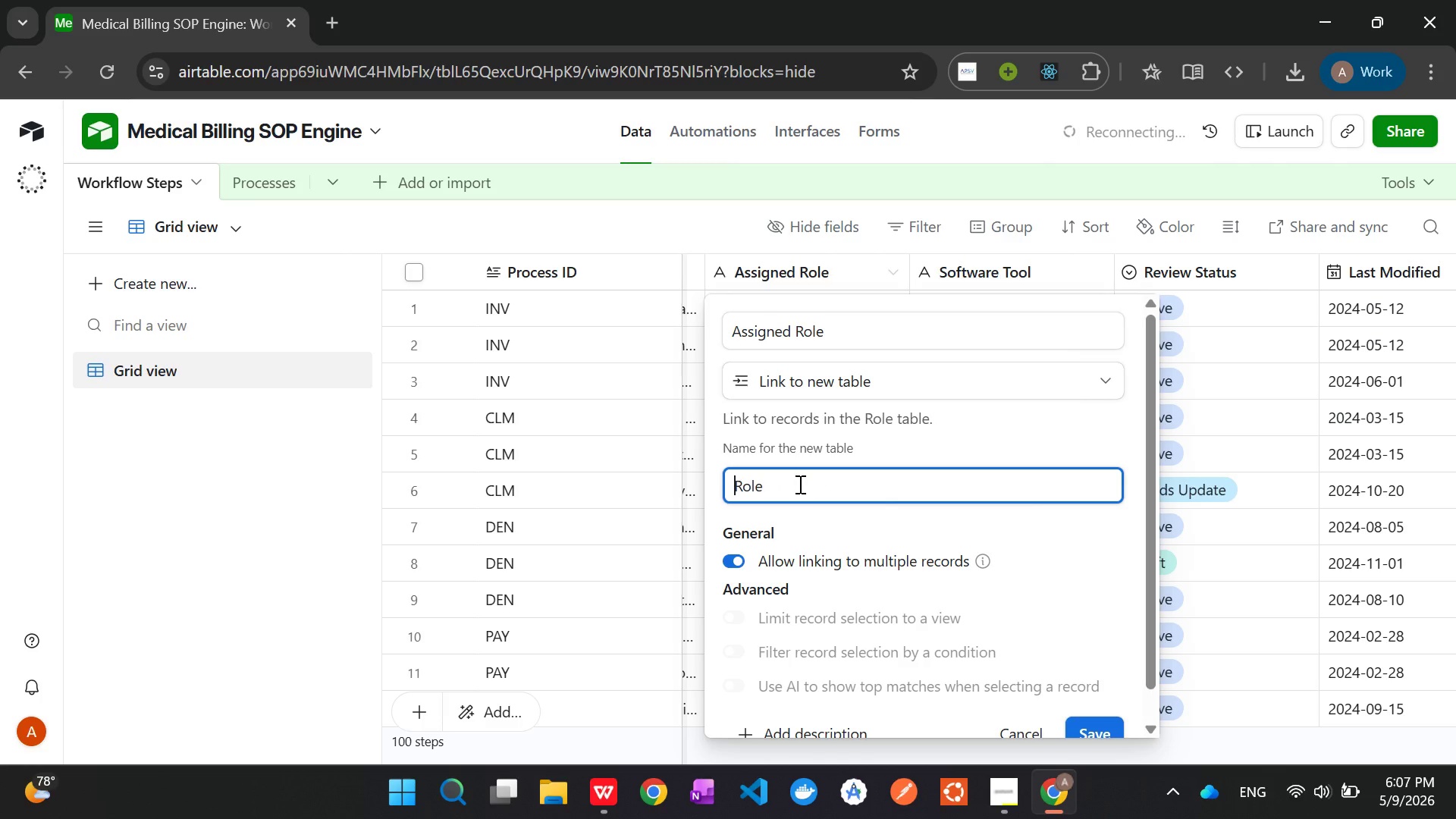 
key(Backspace)
 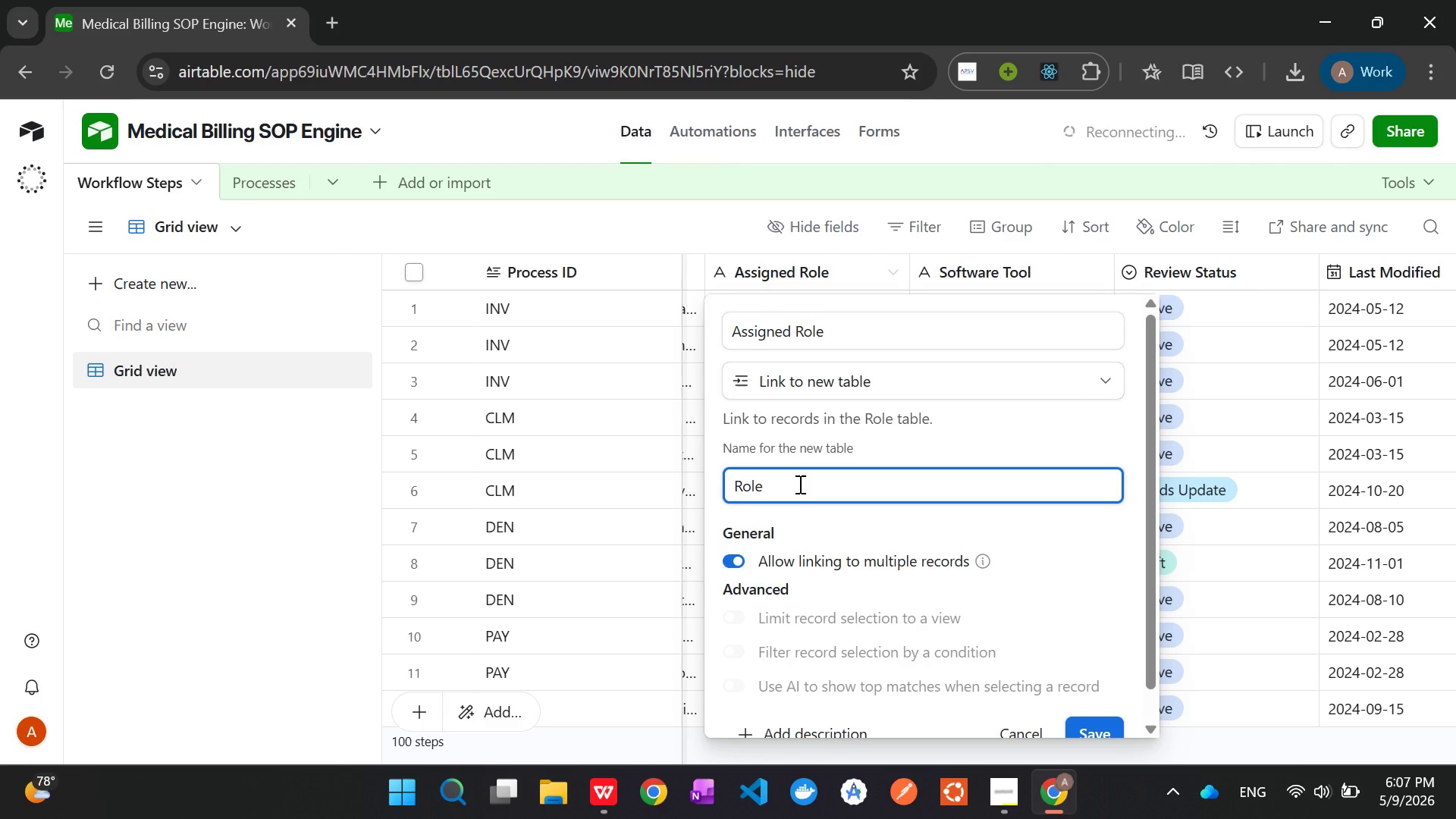 
key(ArrowRight)
 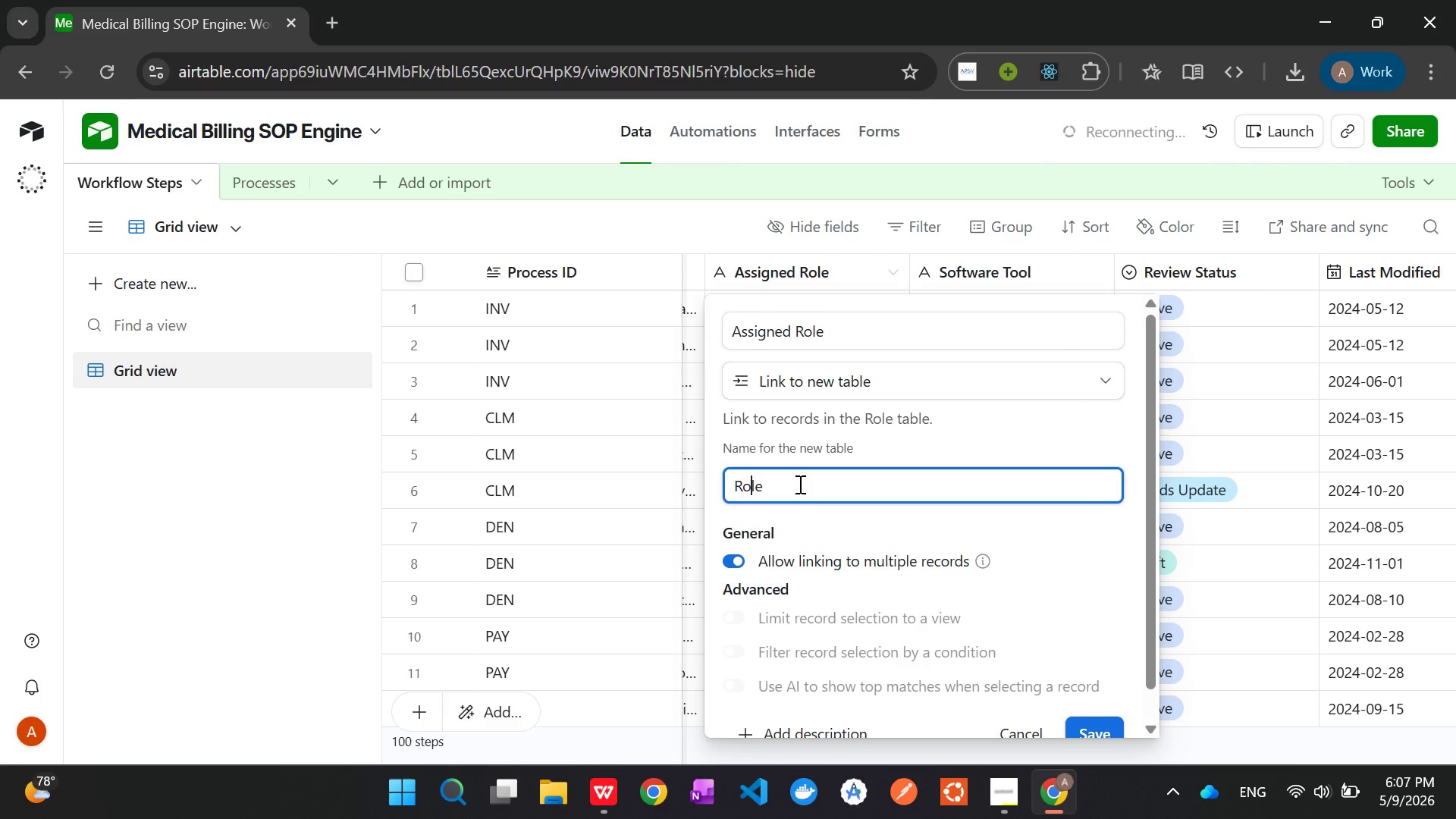 
key(ArrowRight)
 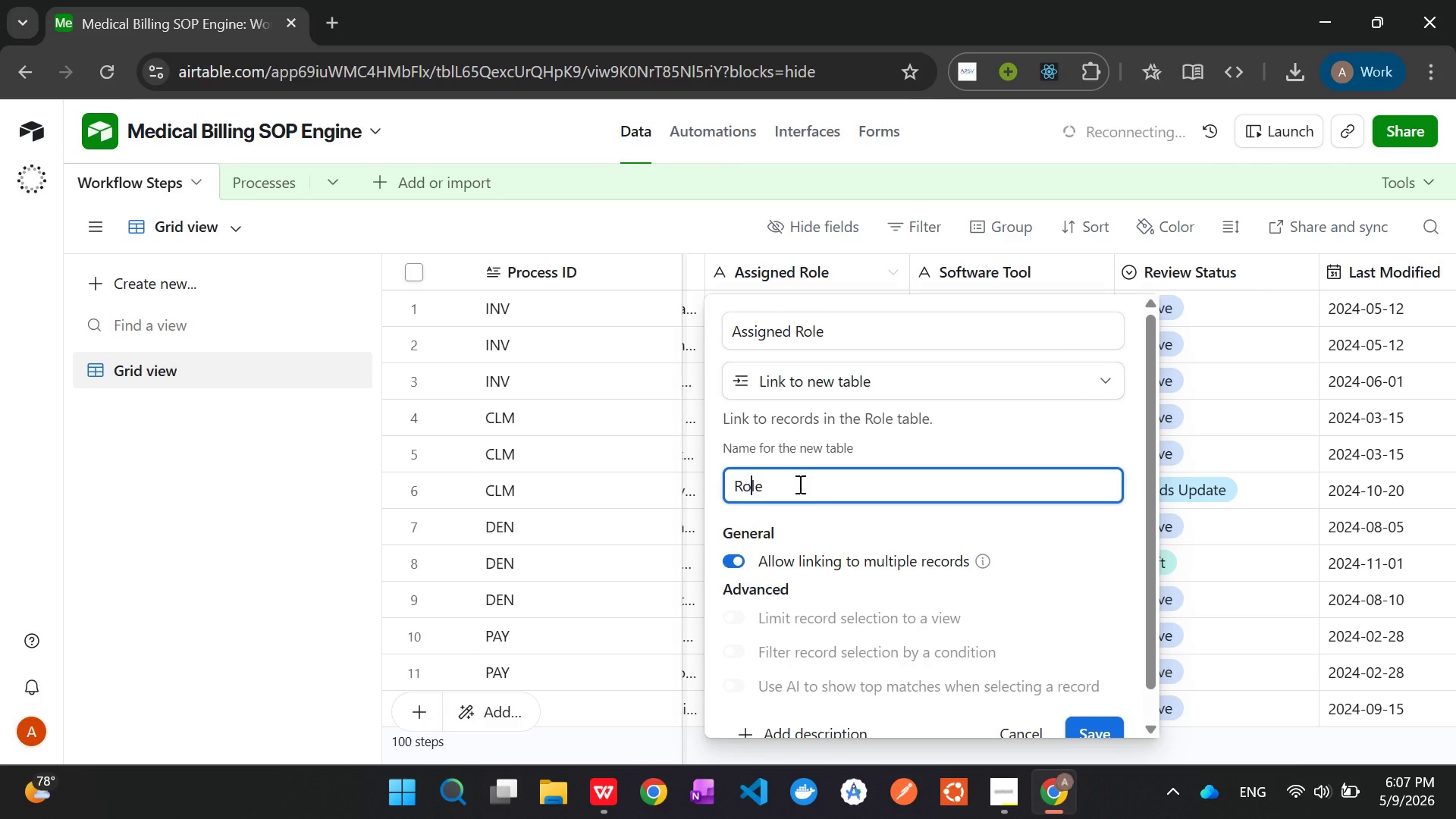 
key(ArrowRight)
 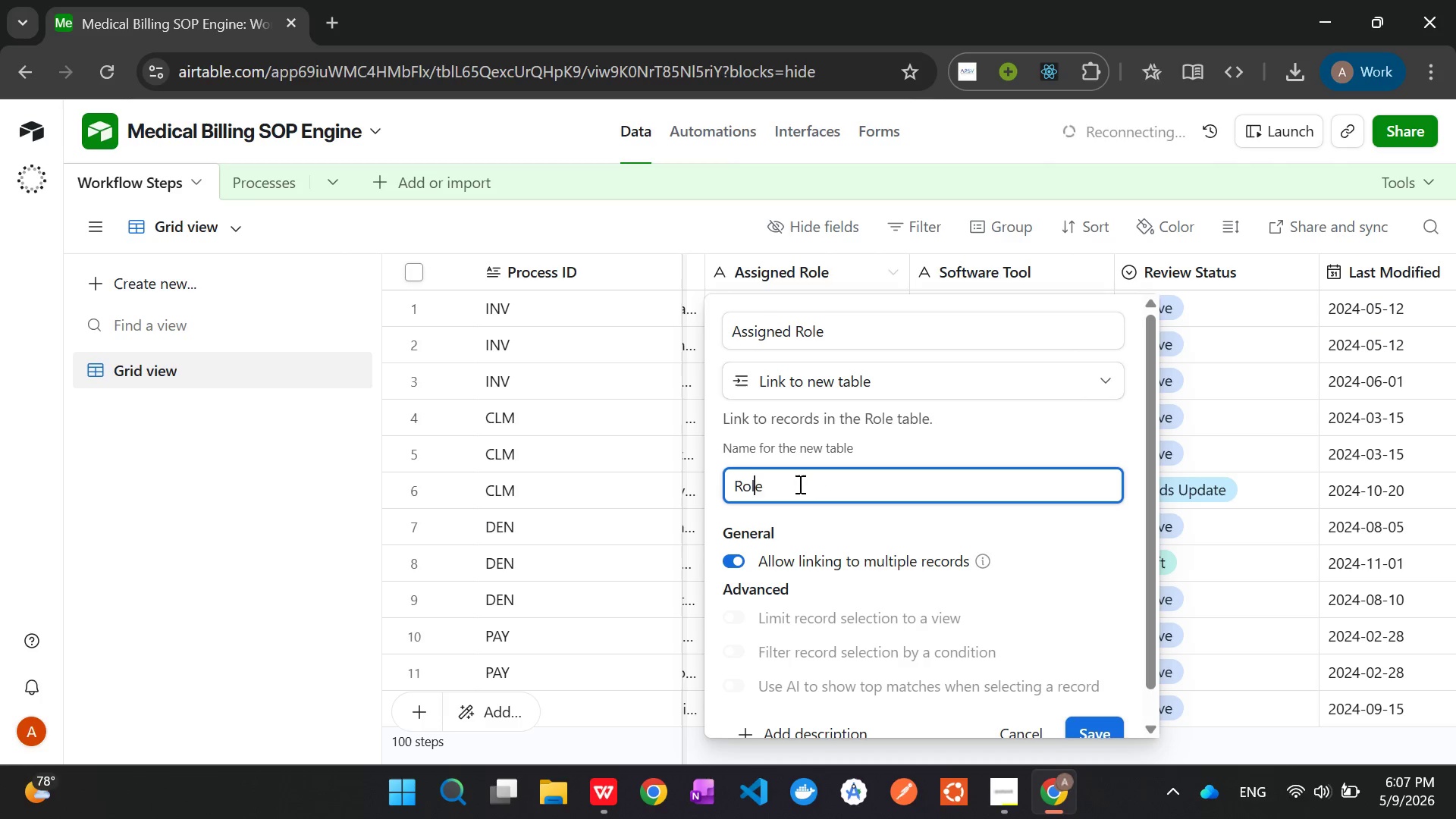 
key(ArrowRight)
 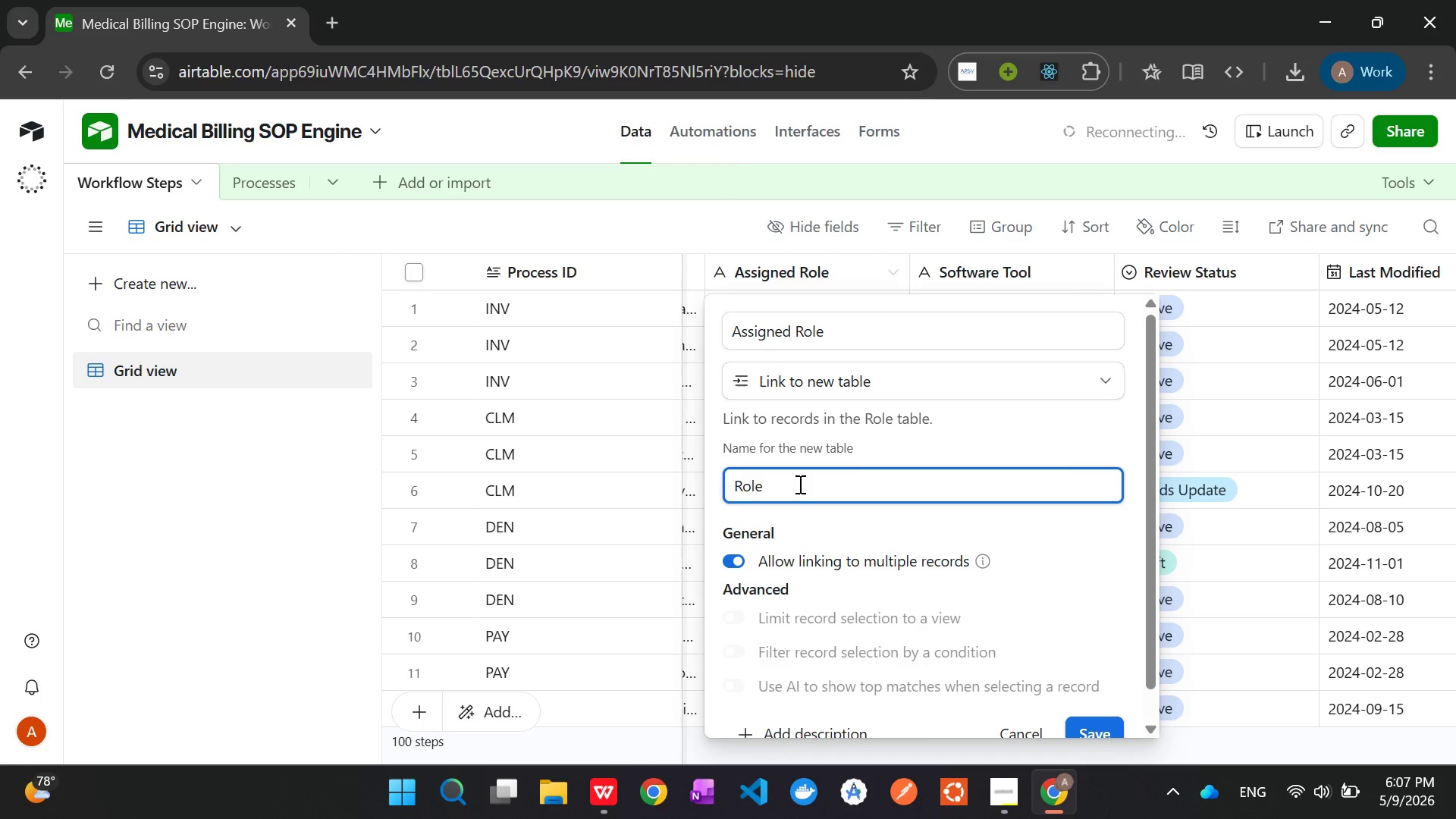 
key(S)
 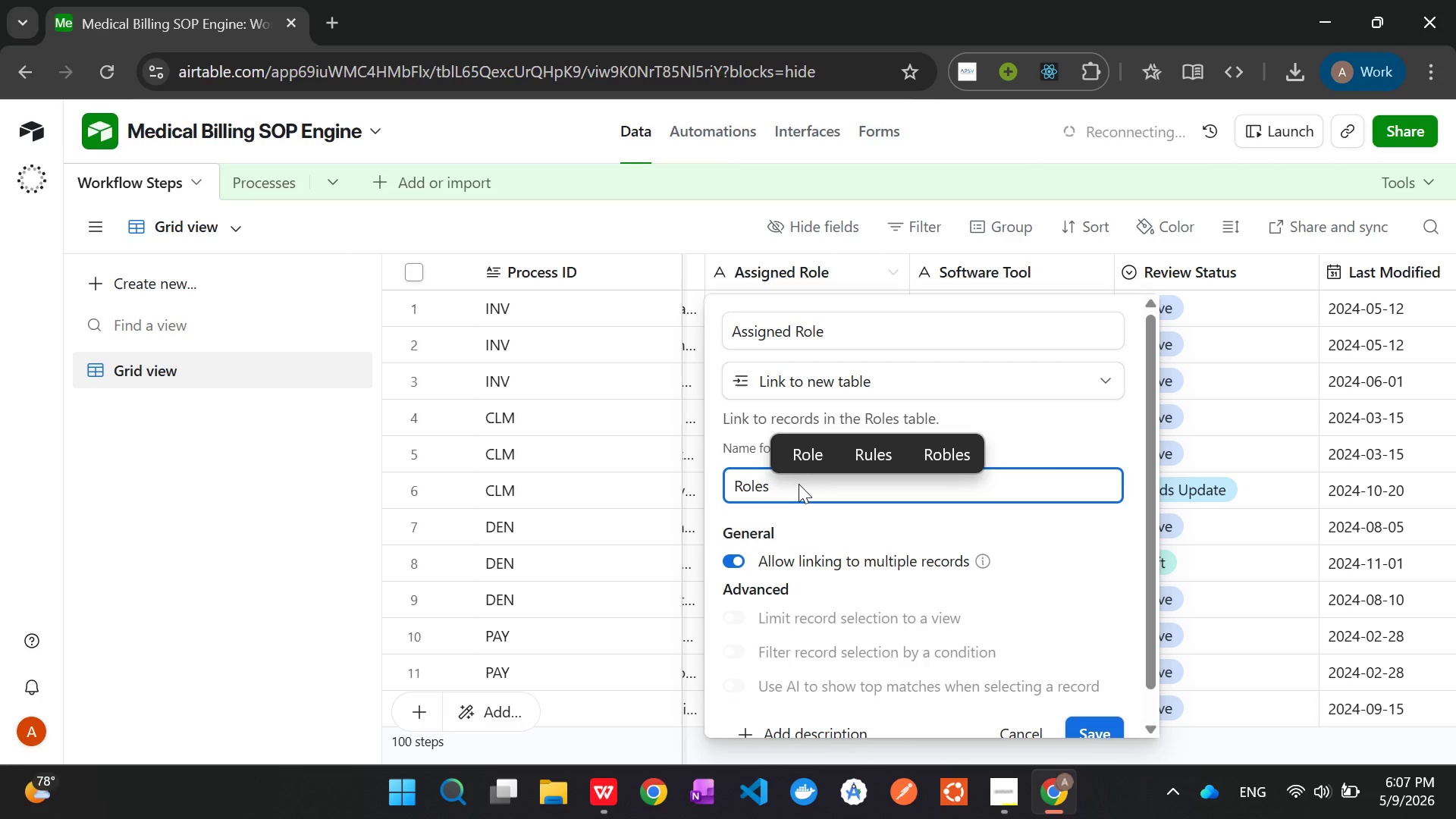 
wait(8.77)
 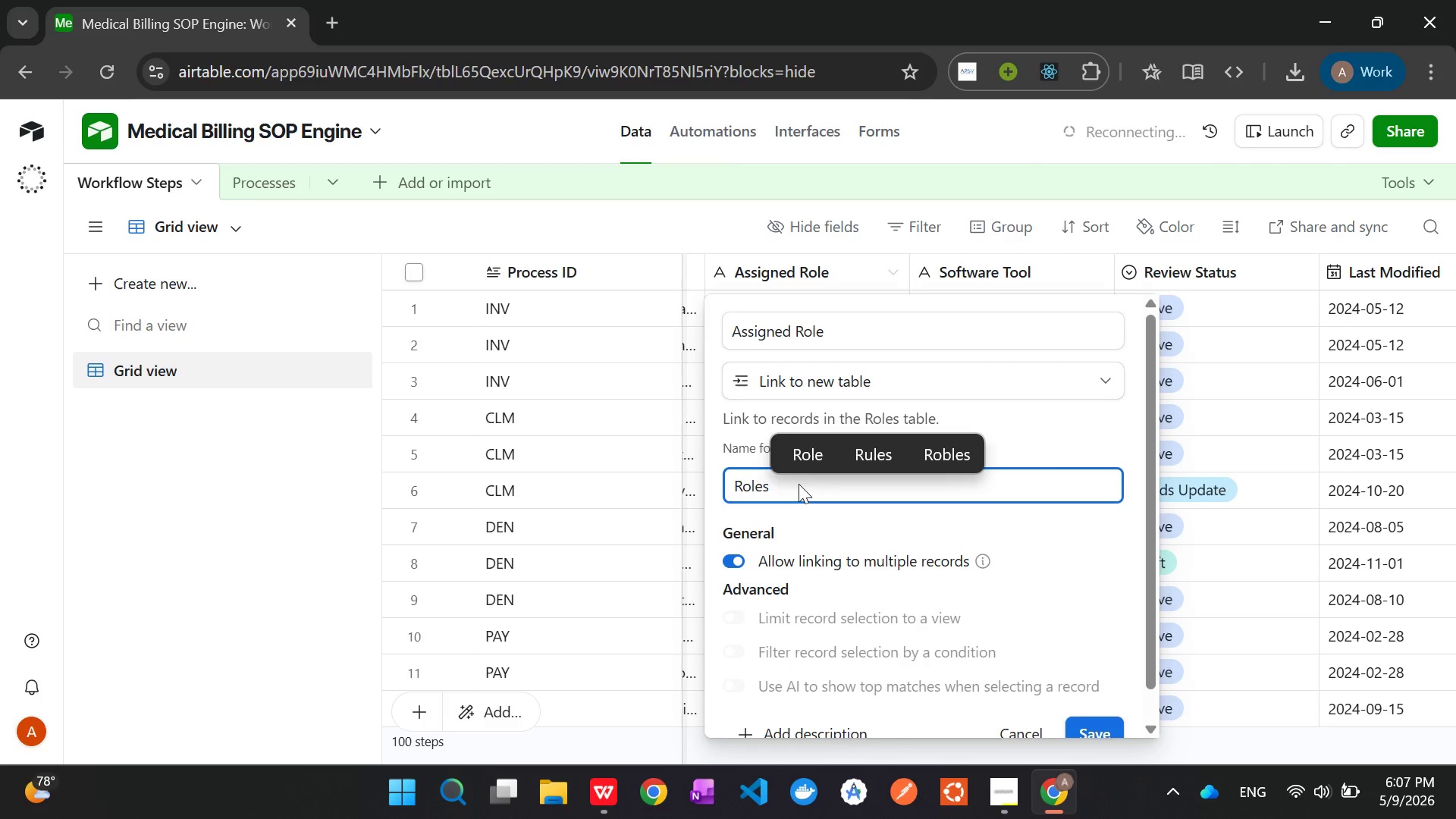 
left_click([1093, 728])
 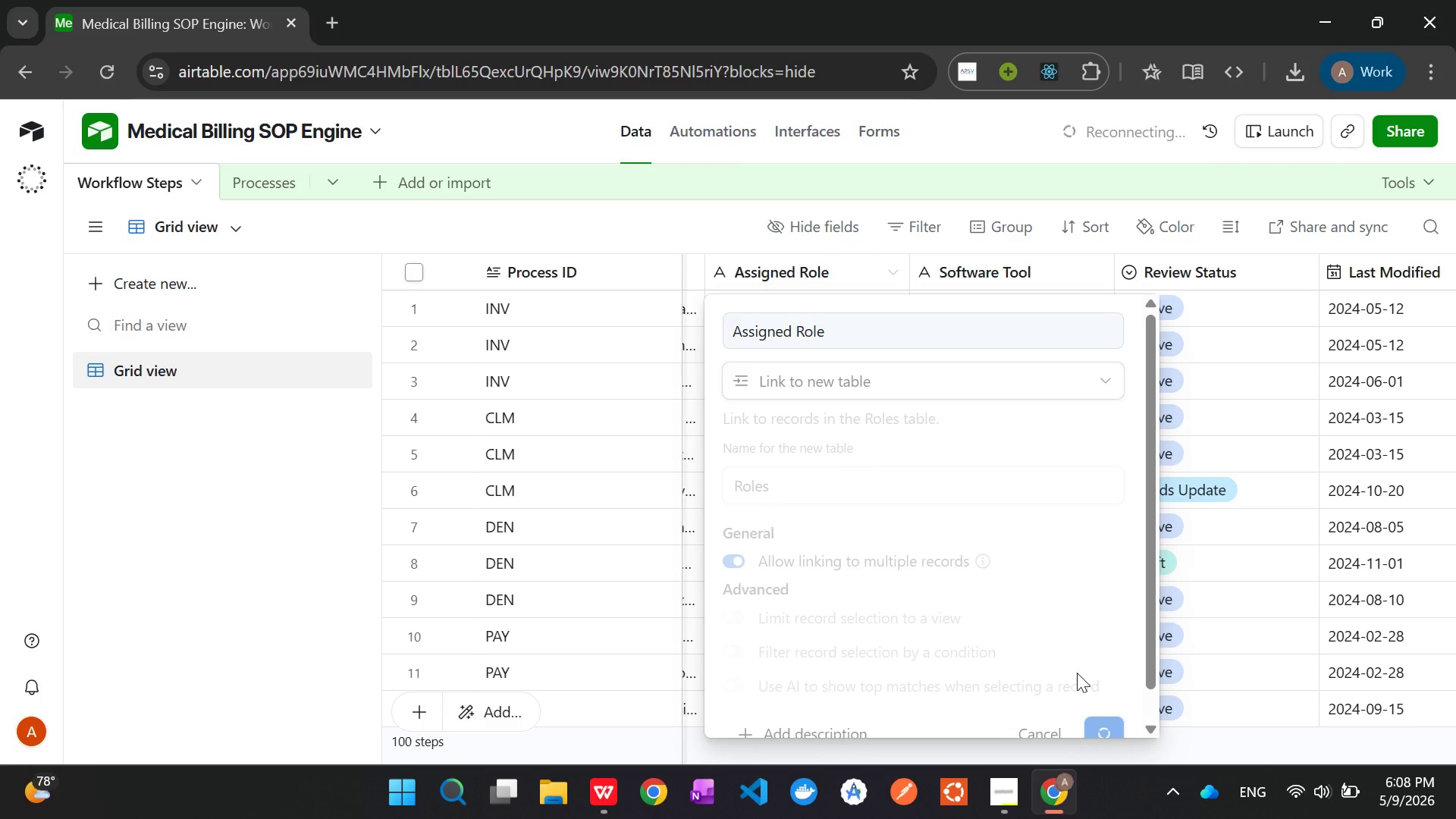 
wait(6.72)
 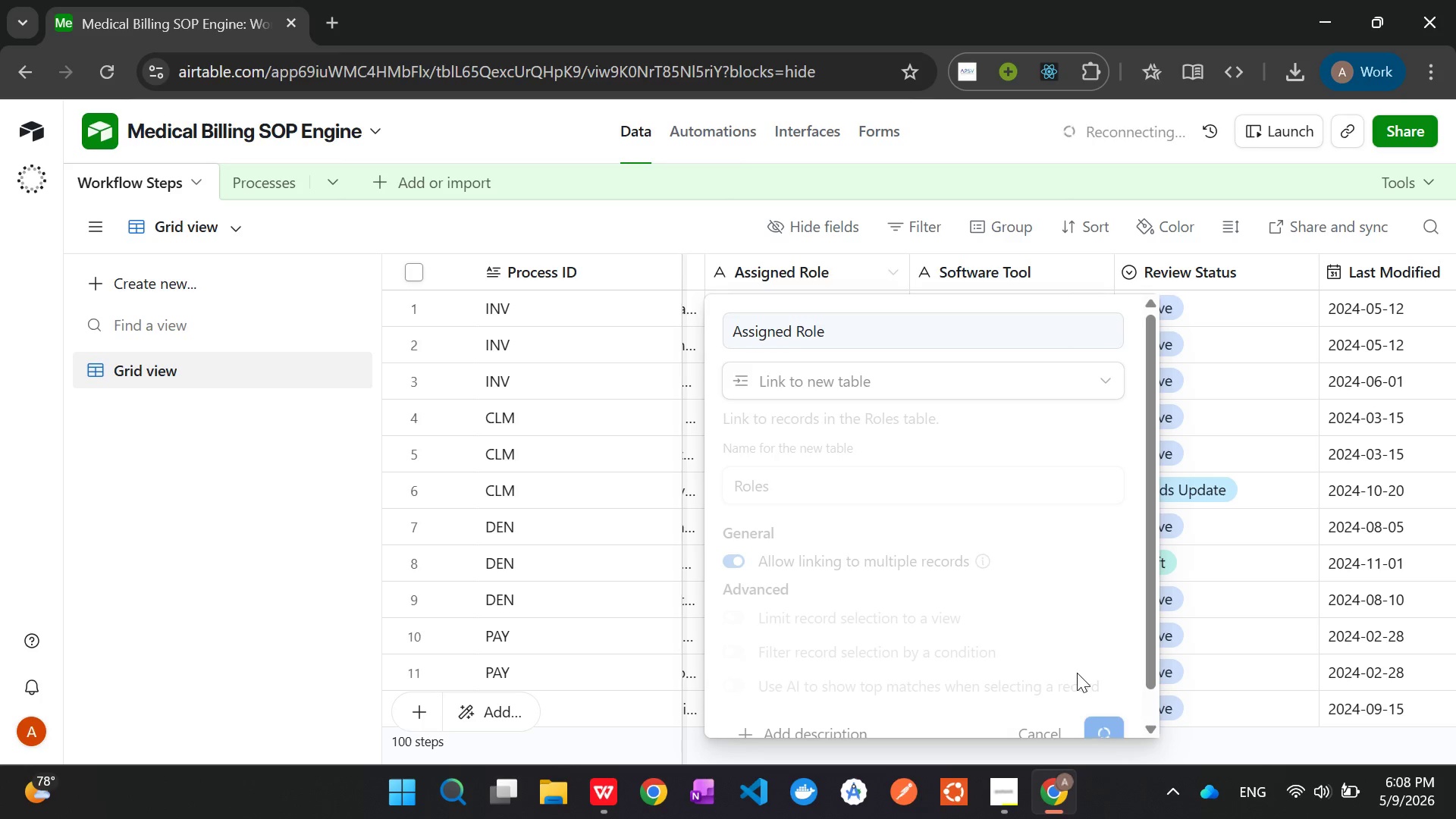 
scroll: coordinate [1016, 608], scroll_direction: down, amount: 3.0
 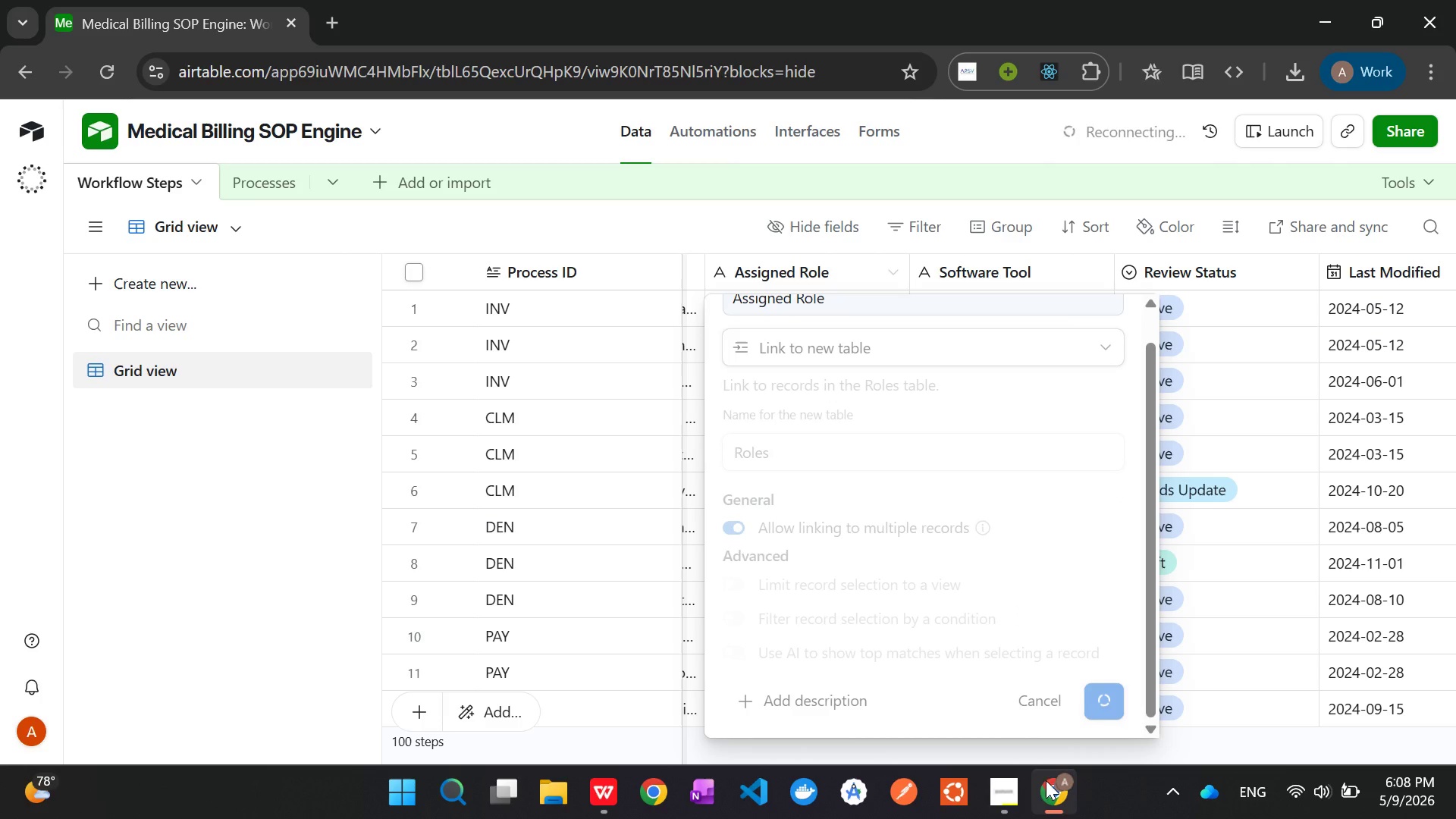 
left_click([1011, 802])